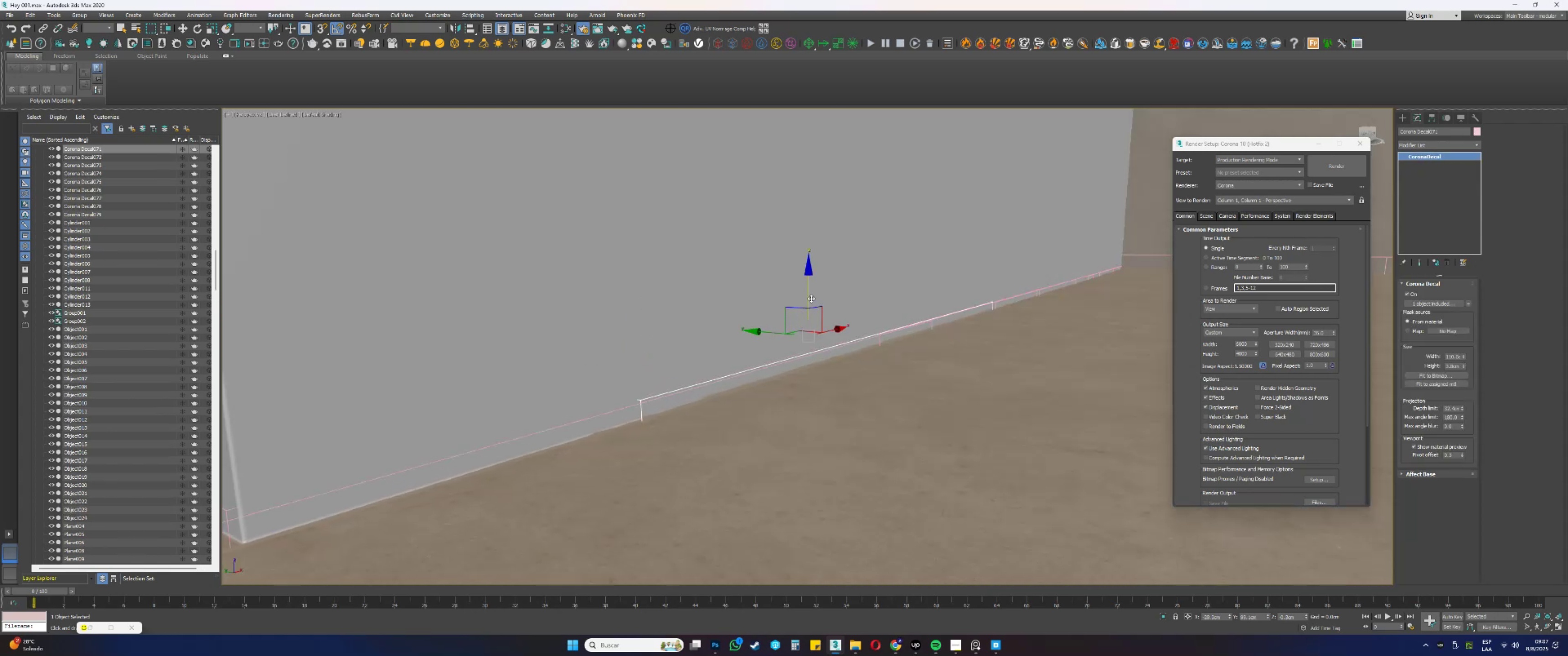 
left_click_drag(start_coordinate=[807, 297], to_coordinate=[808, 299])
 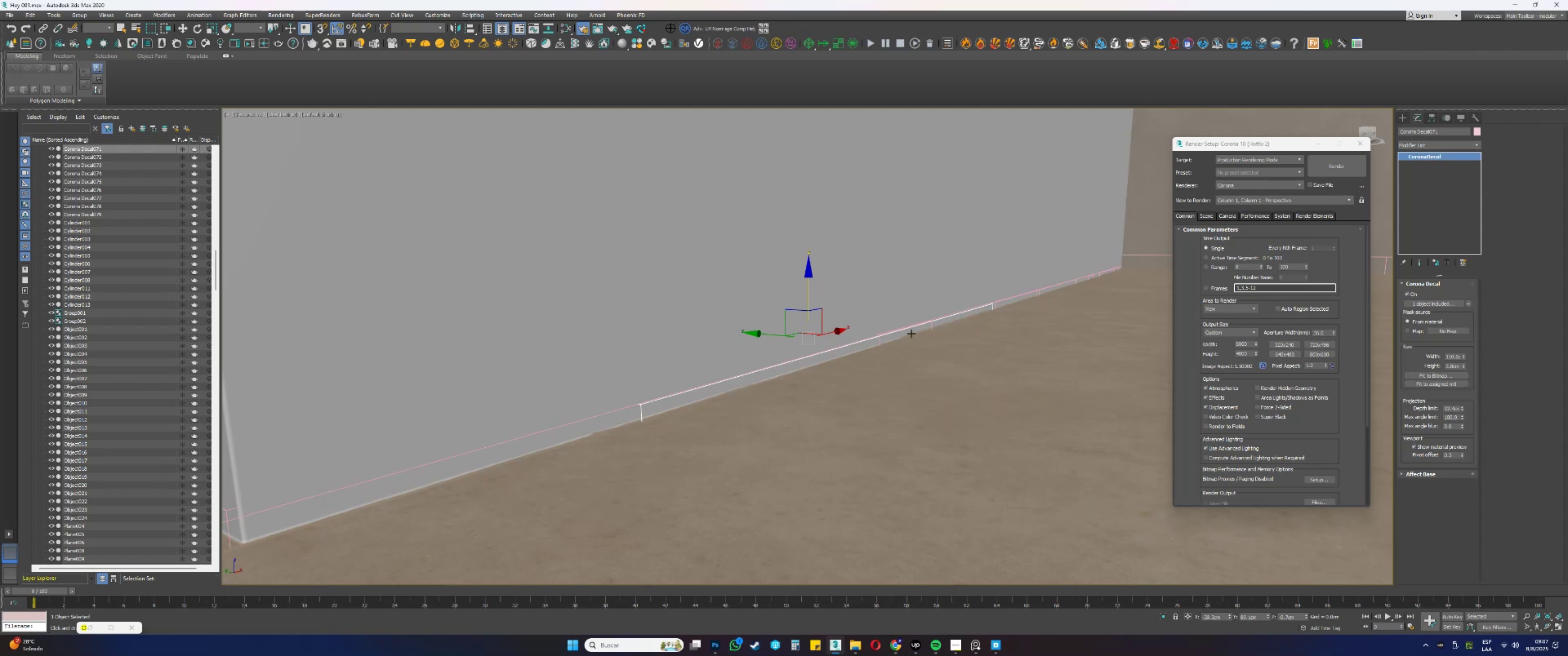 
key(F3)
 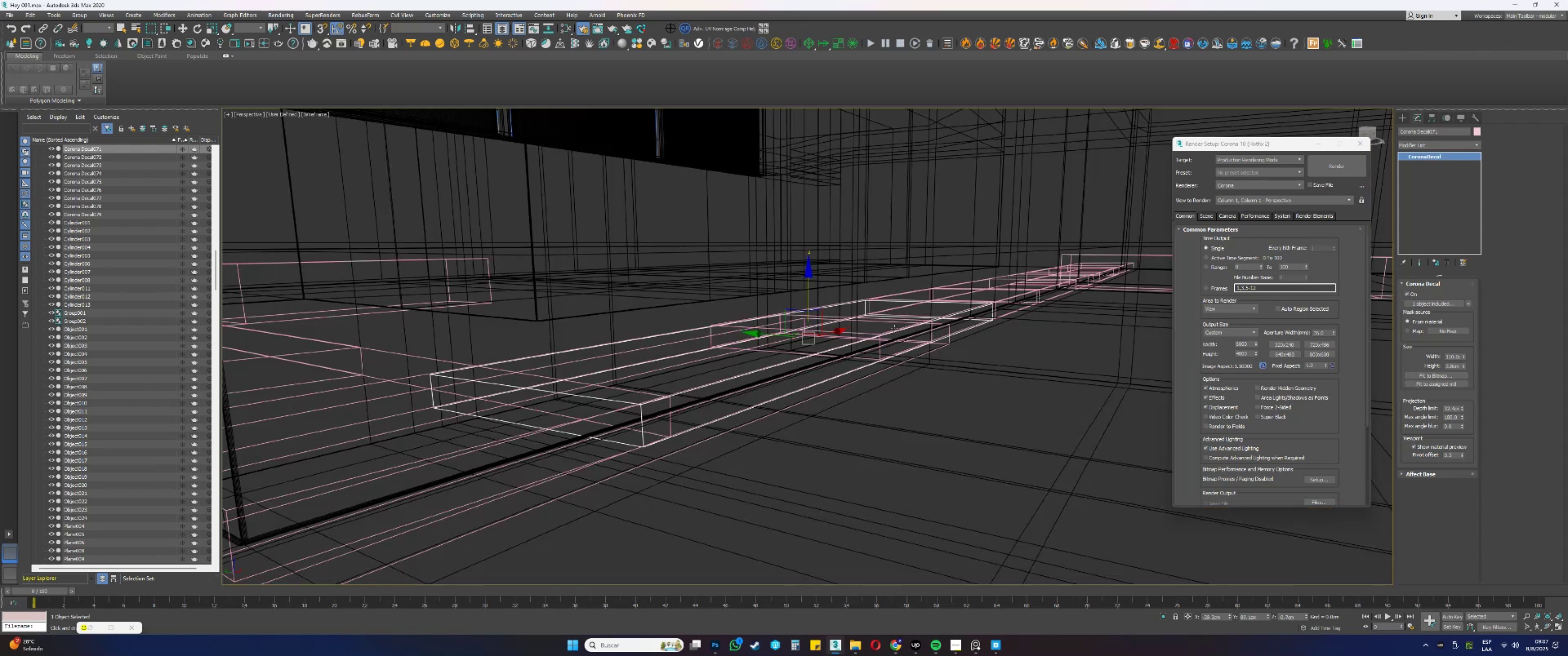 
left_click([894, 328])
 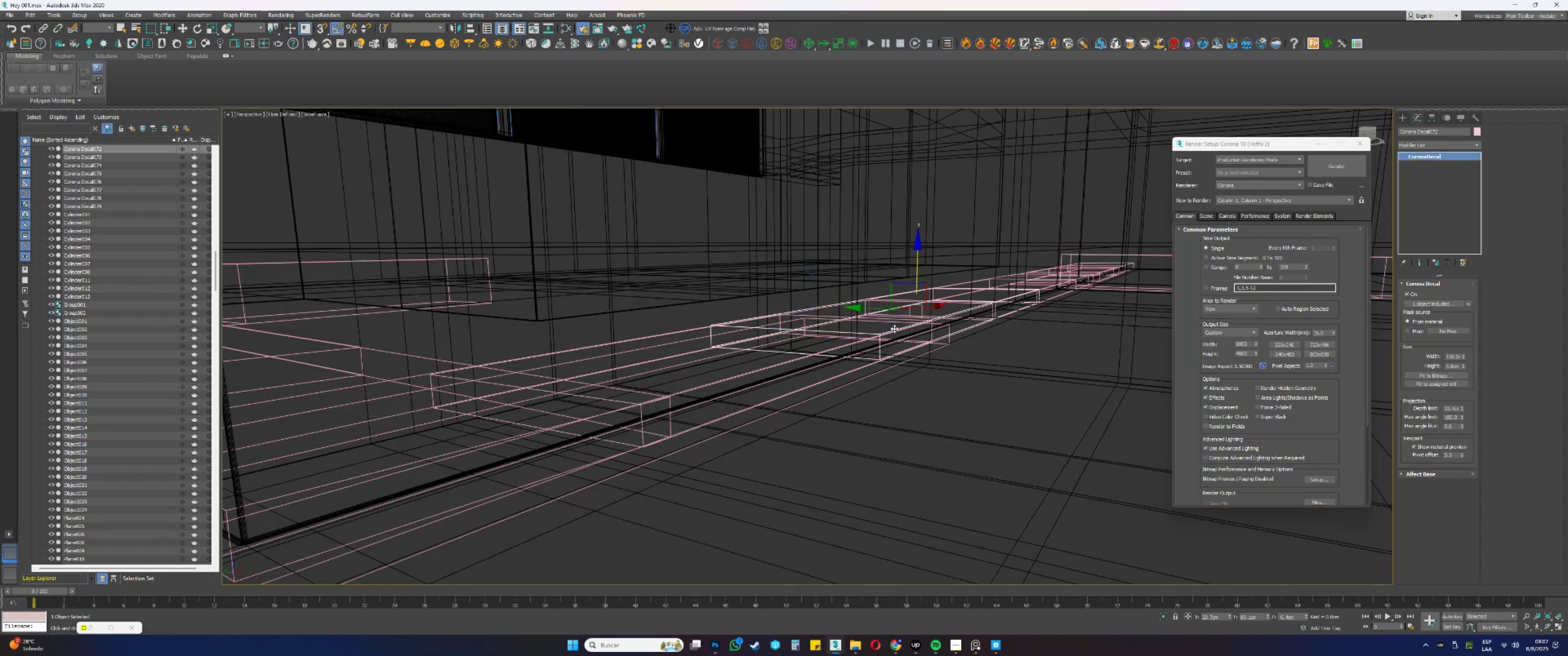 
key(F3)
 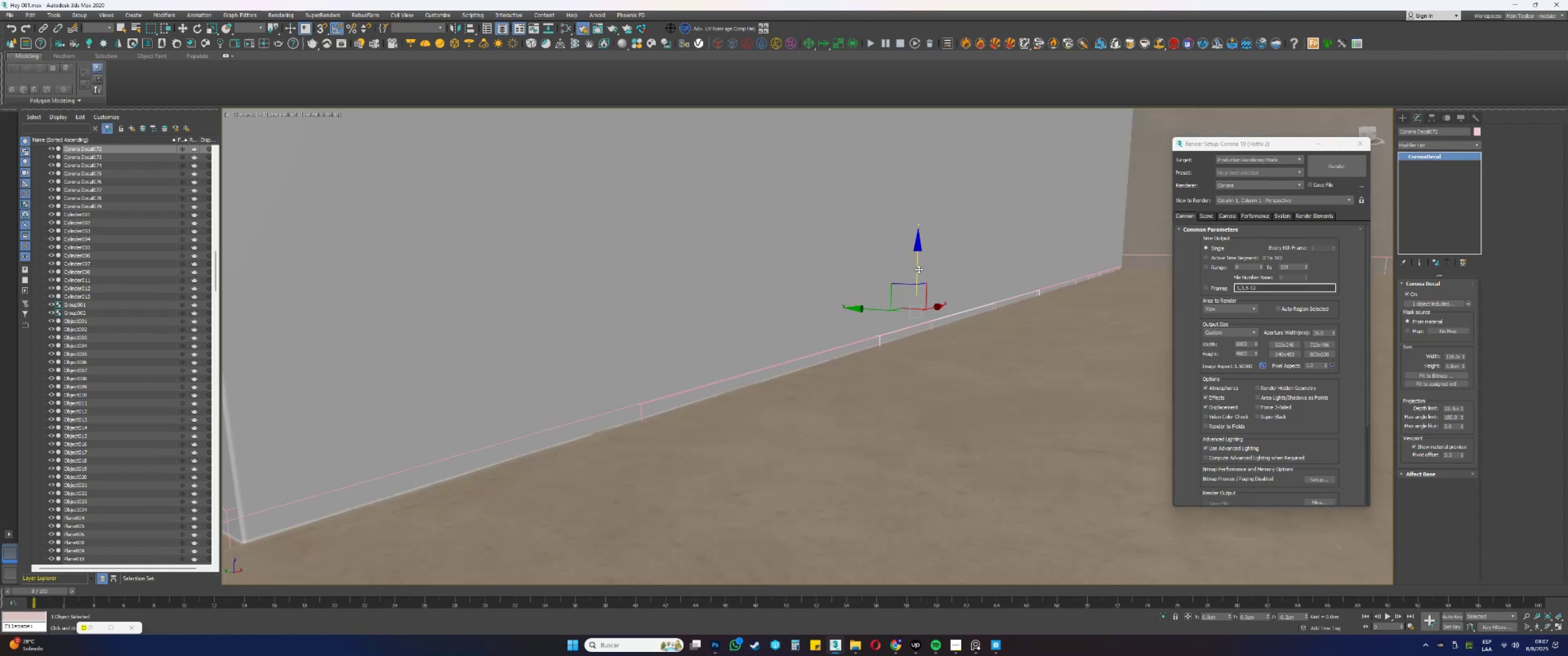 
scroll: coordinate [944, 313], scroll_direction: up, amount: 2.0
 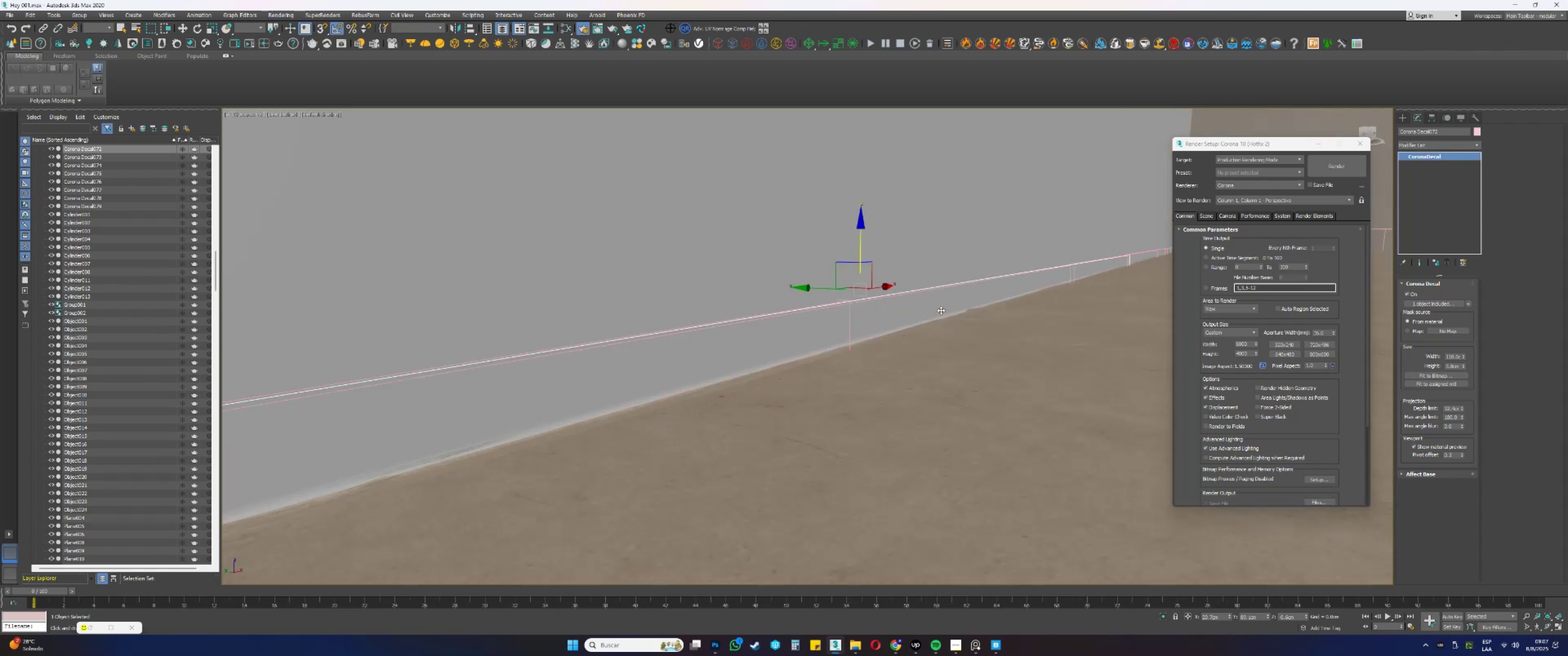 
scroll: coordinate [922, 306], scroll_direction: down, amount: 4.0
 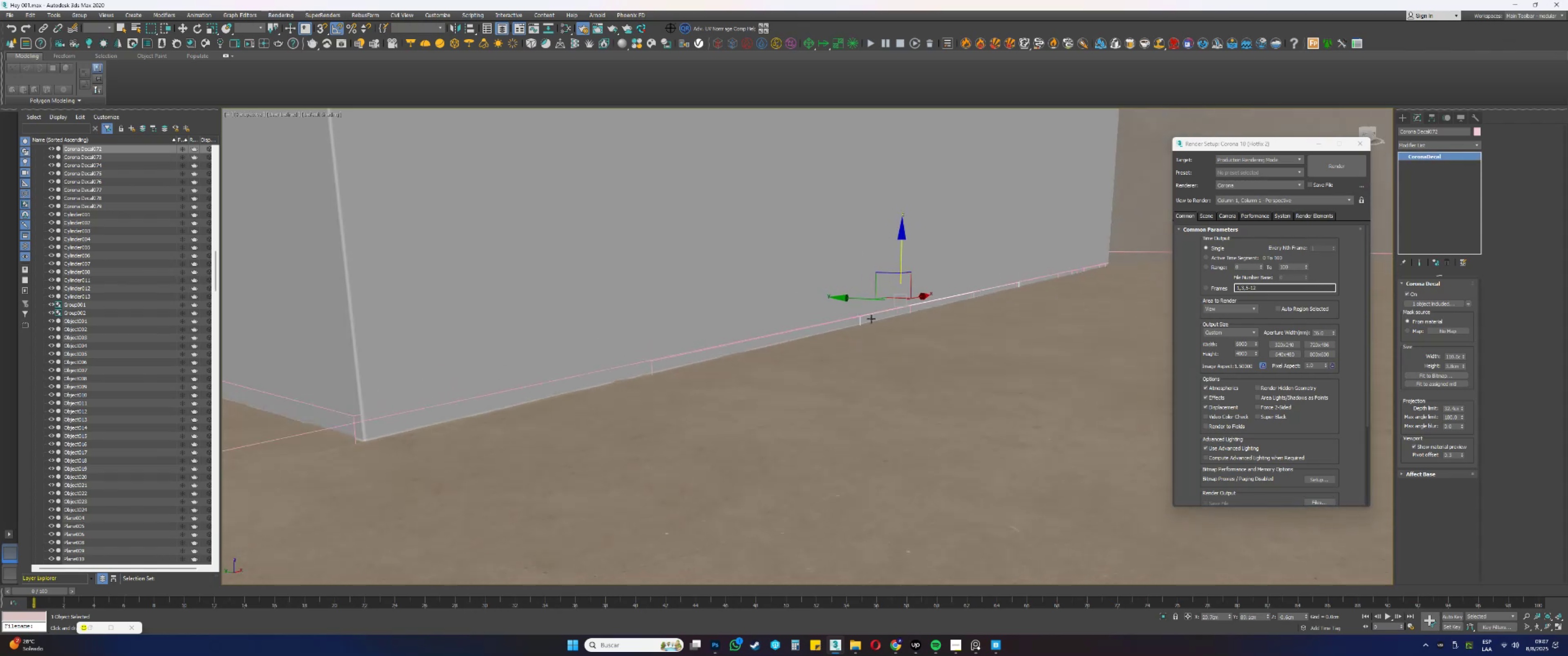 
key(Alt+AltLeft)
 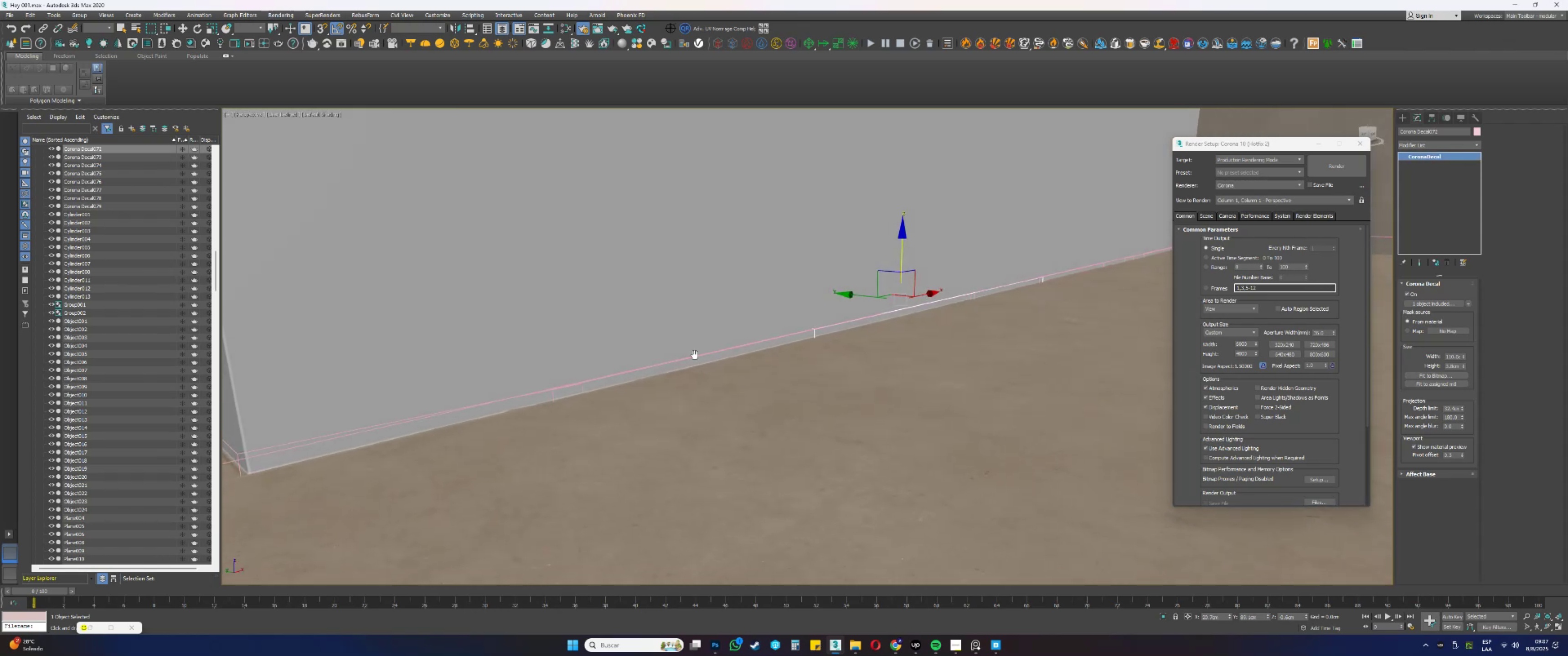 
scroll: coordinate [861, 357], scroll_direction: down, amount: 2.0
 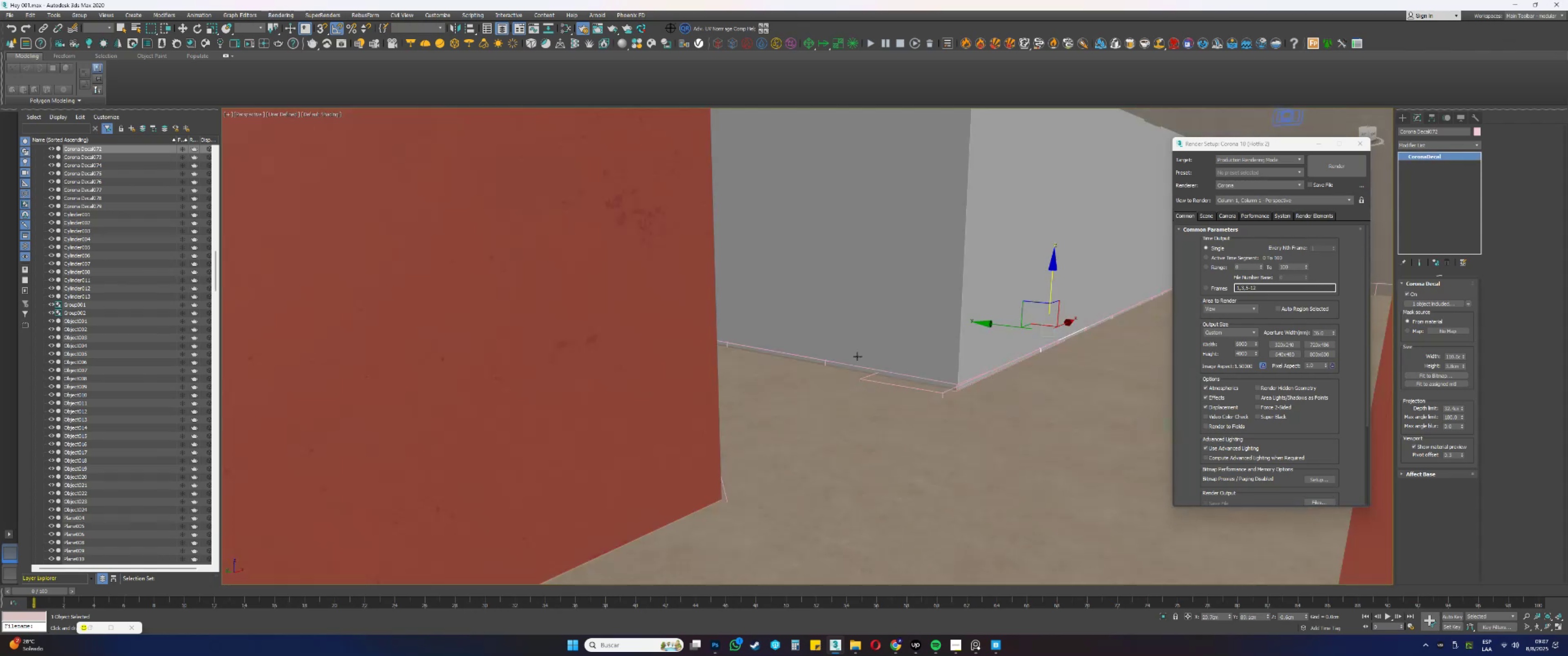 
hold_key(key=AltLeft, duration=1.01)
 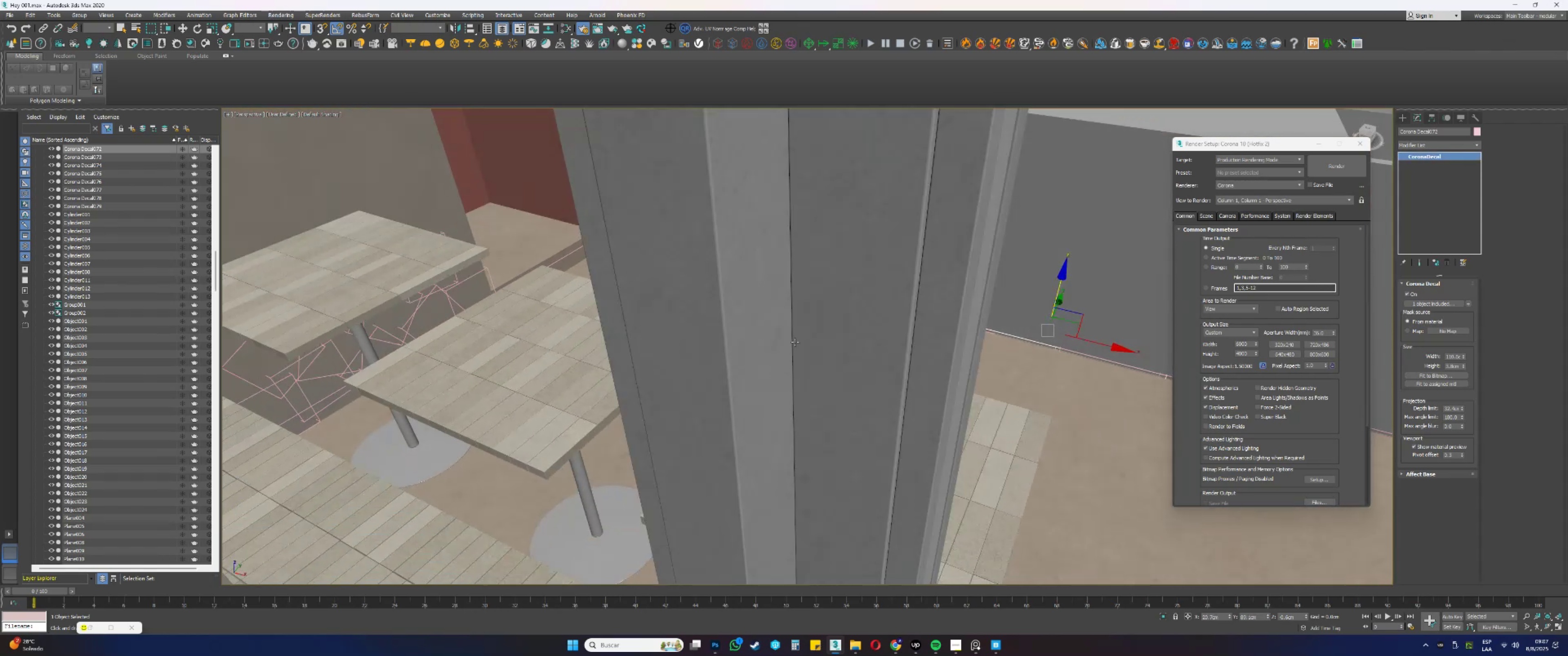 
hold_key(key=AltLeft, duration=0.39)
 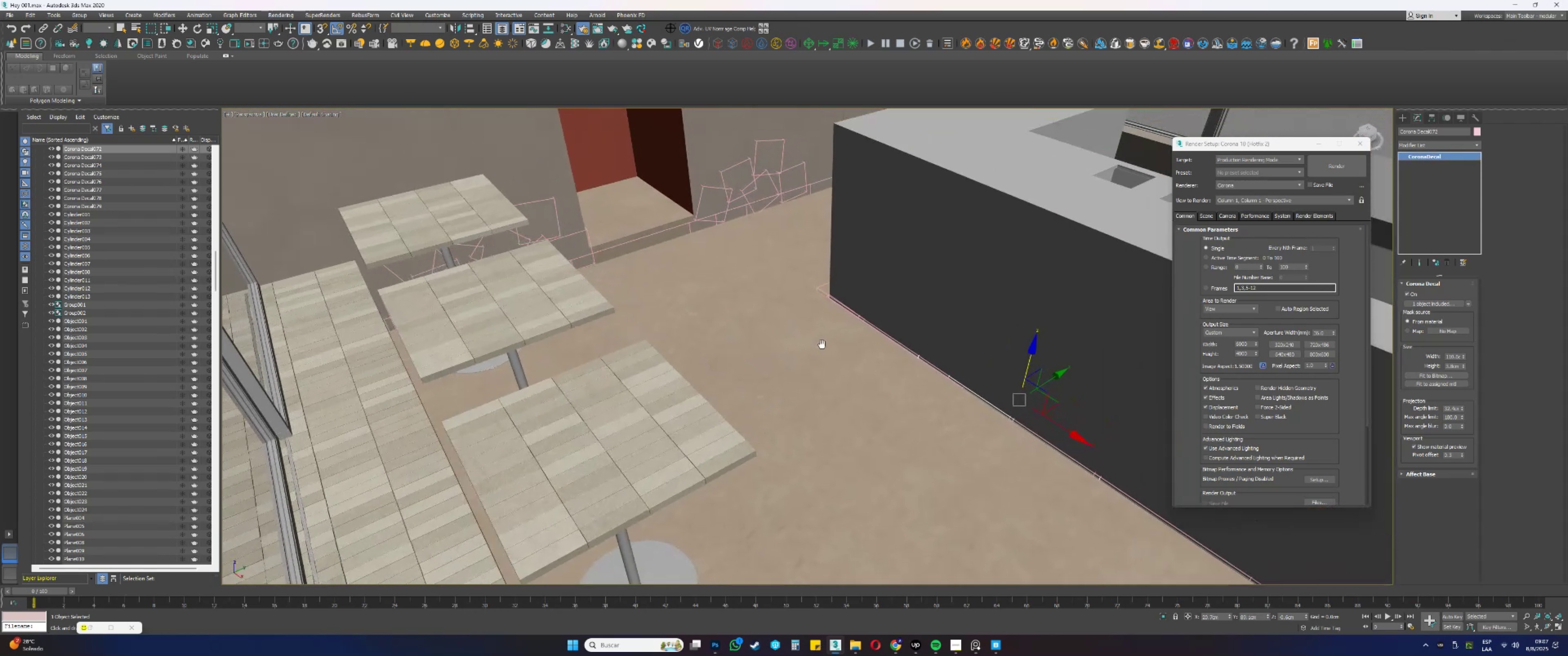 
hold_key(key=AltLeft, duration=0.39)
 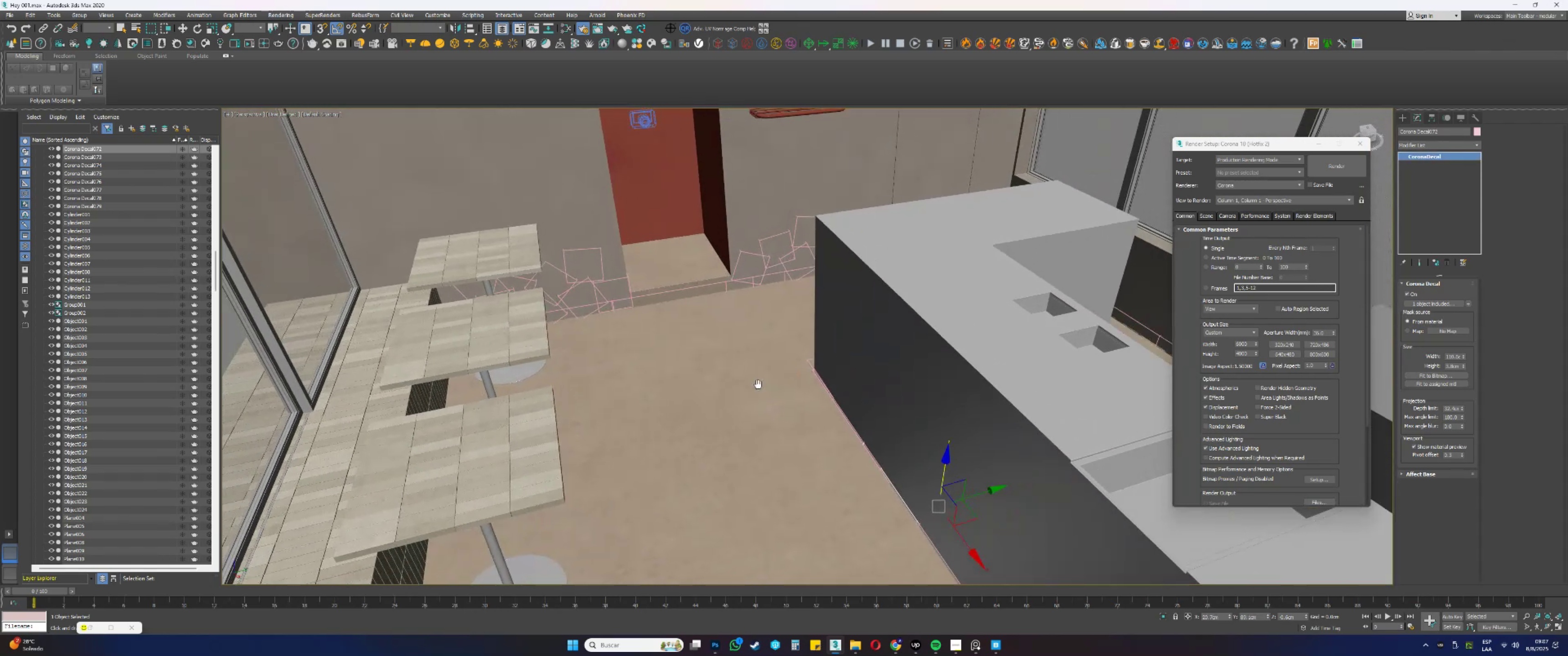 
hold_key(key=AltLeft, duration=0.31)
 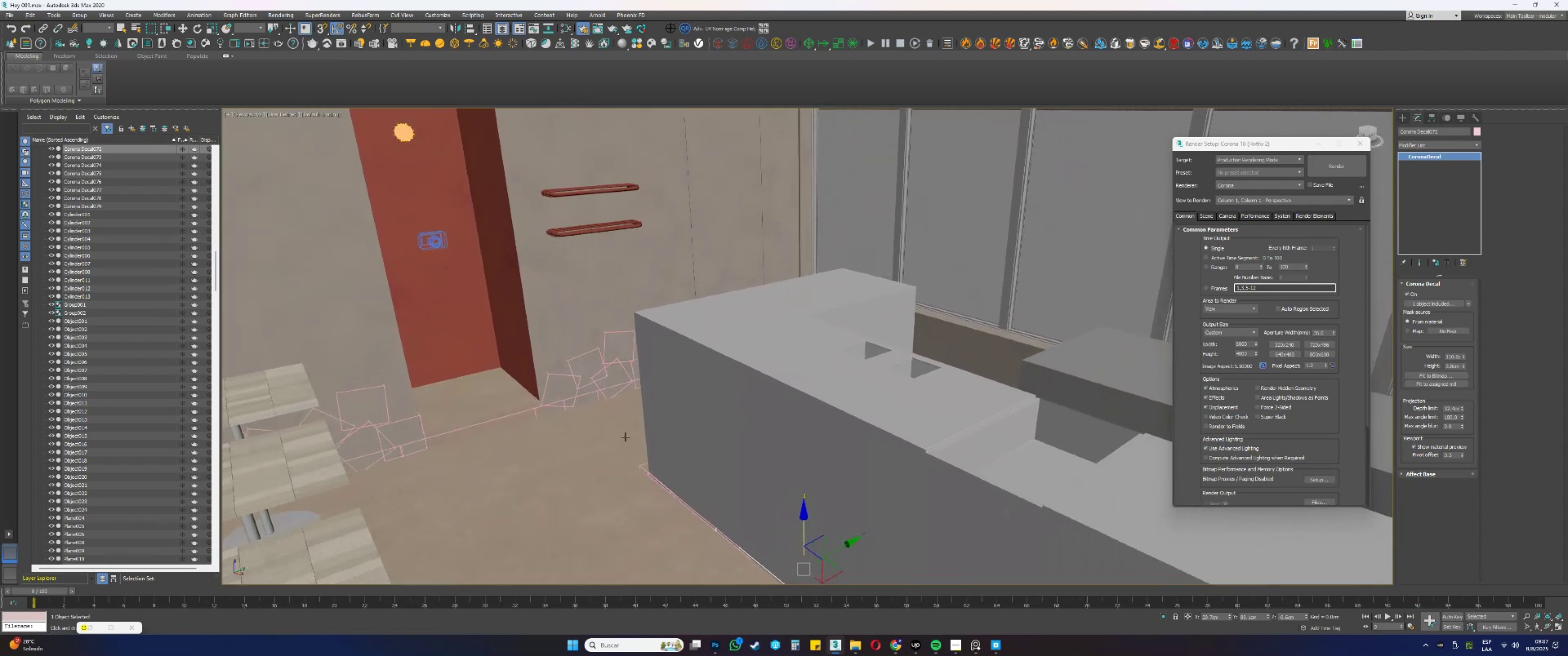 
key(Control+S)
 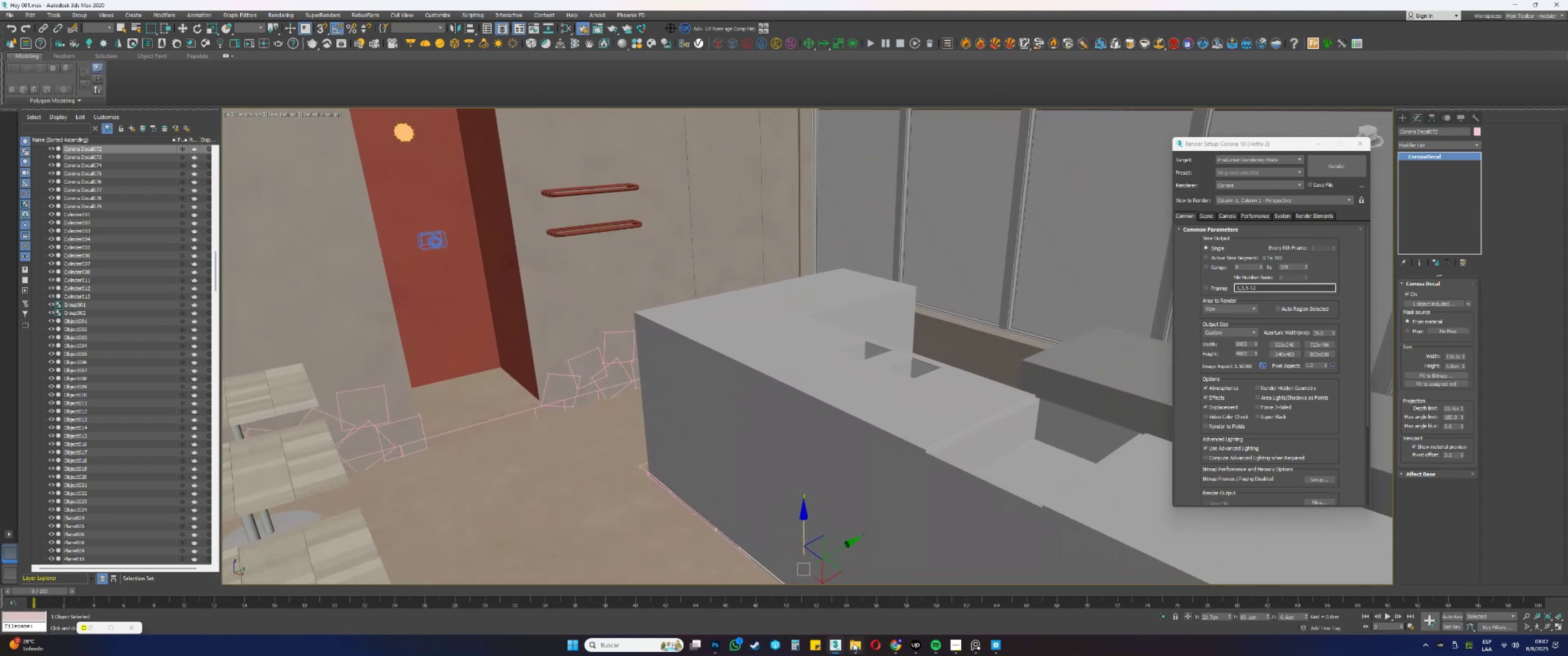 
scroll: coordinate [125, 199], scroll_direction: up, amount: 22.0
 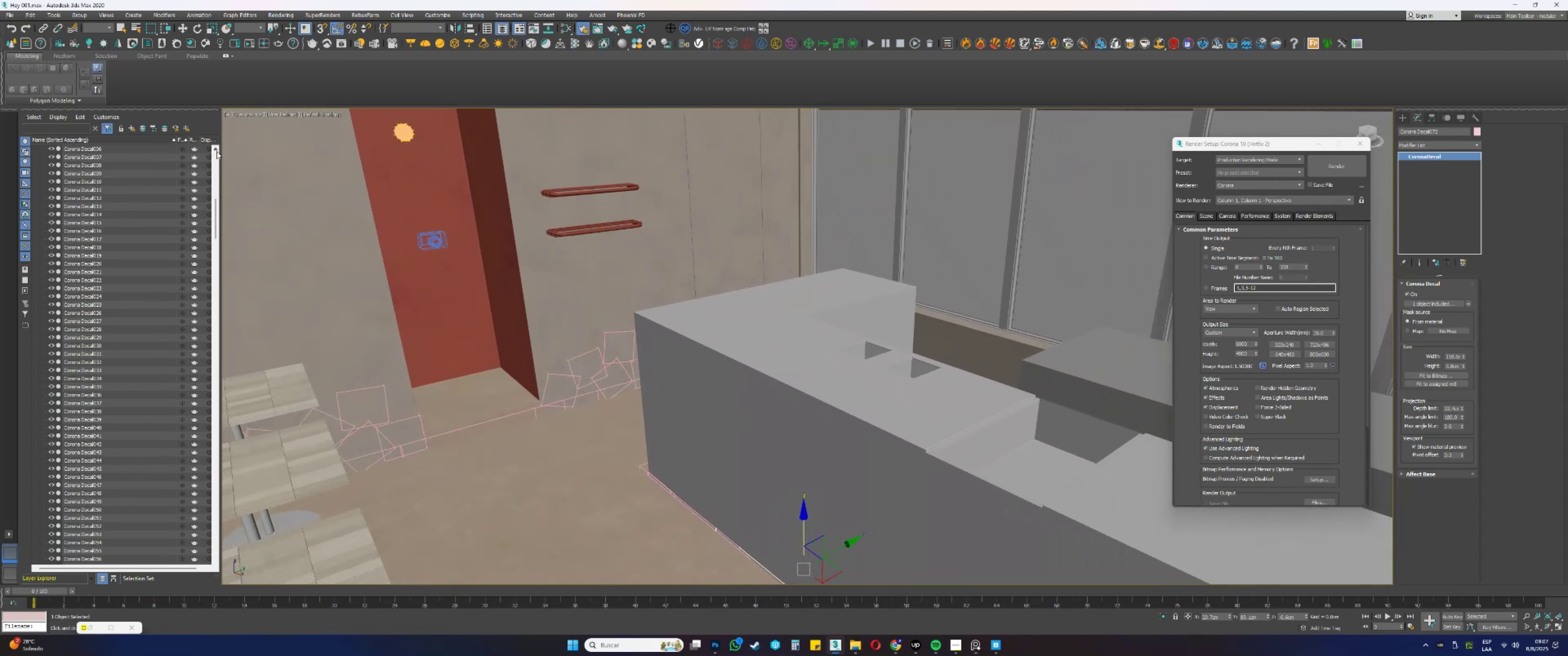 
double_click([217, 154])
 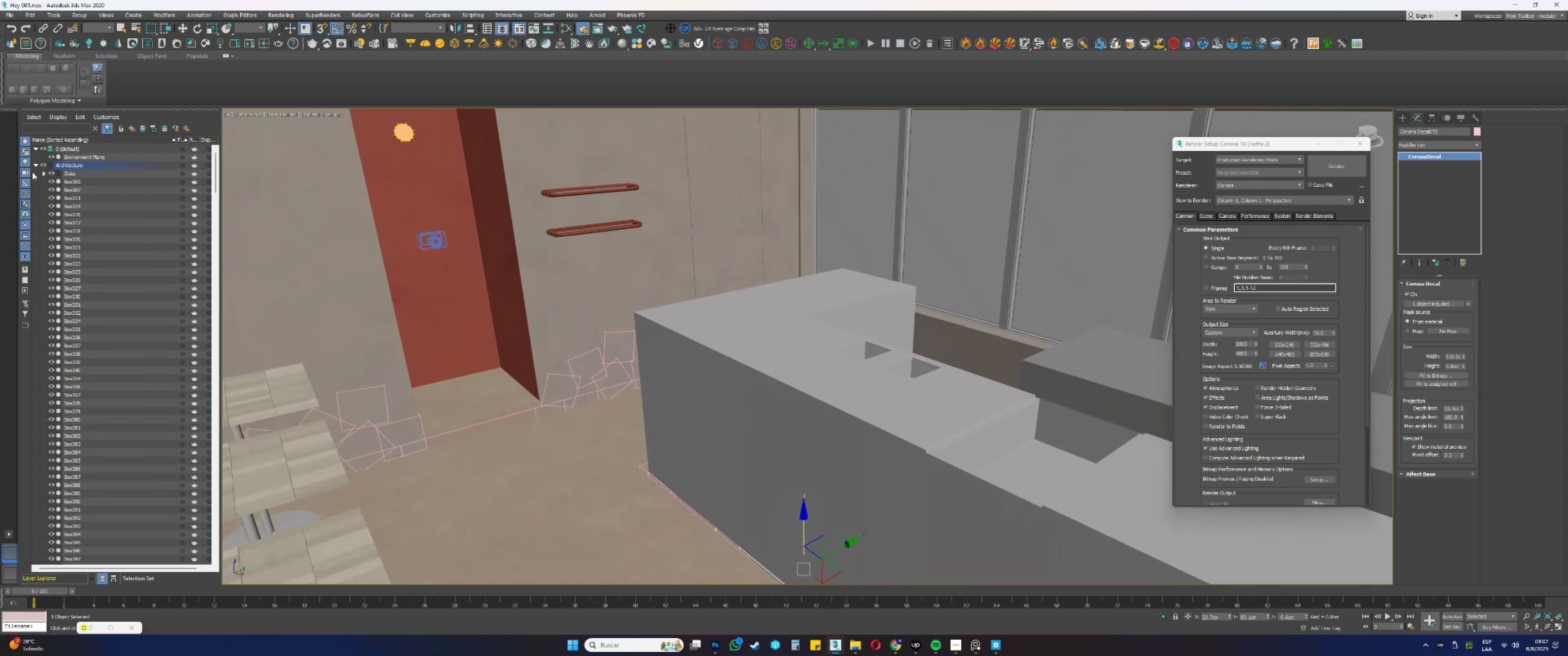 
left_click([36, 165])
 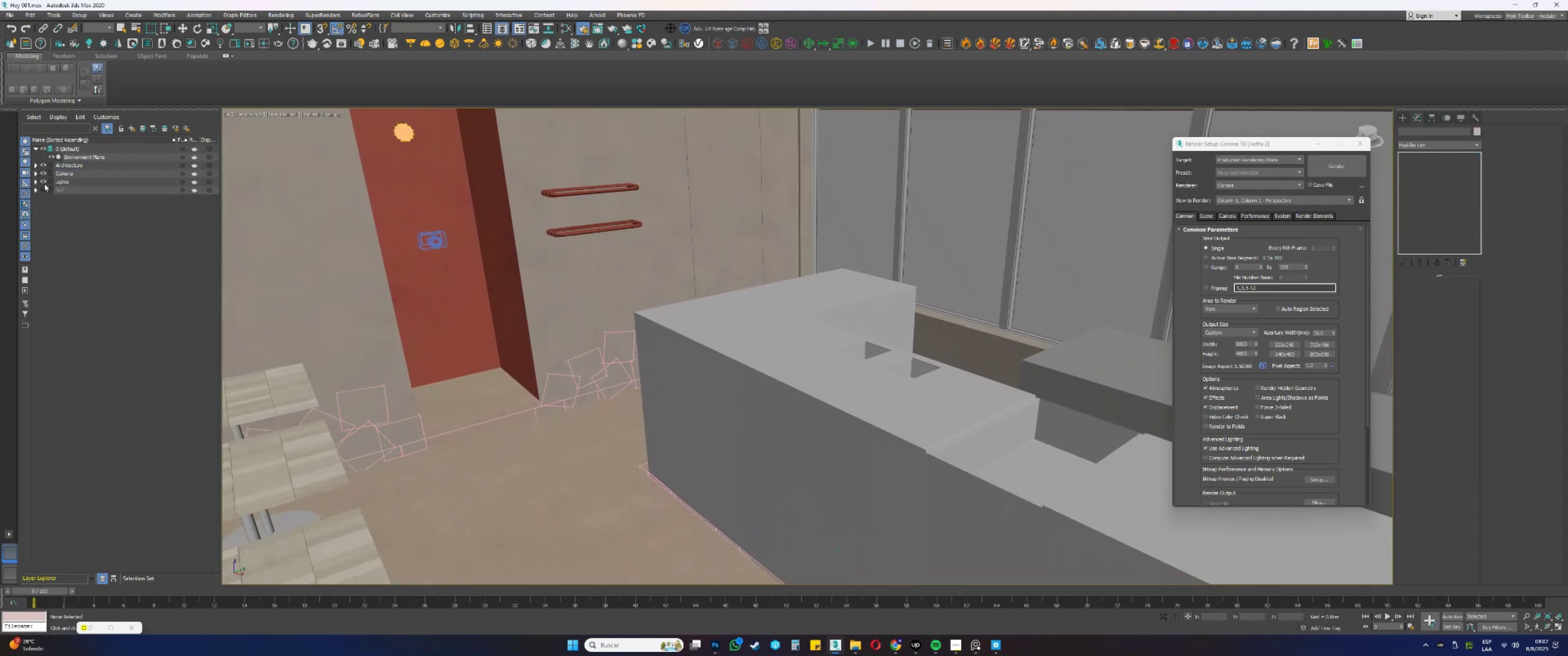 
left_click([50, 181])
 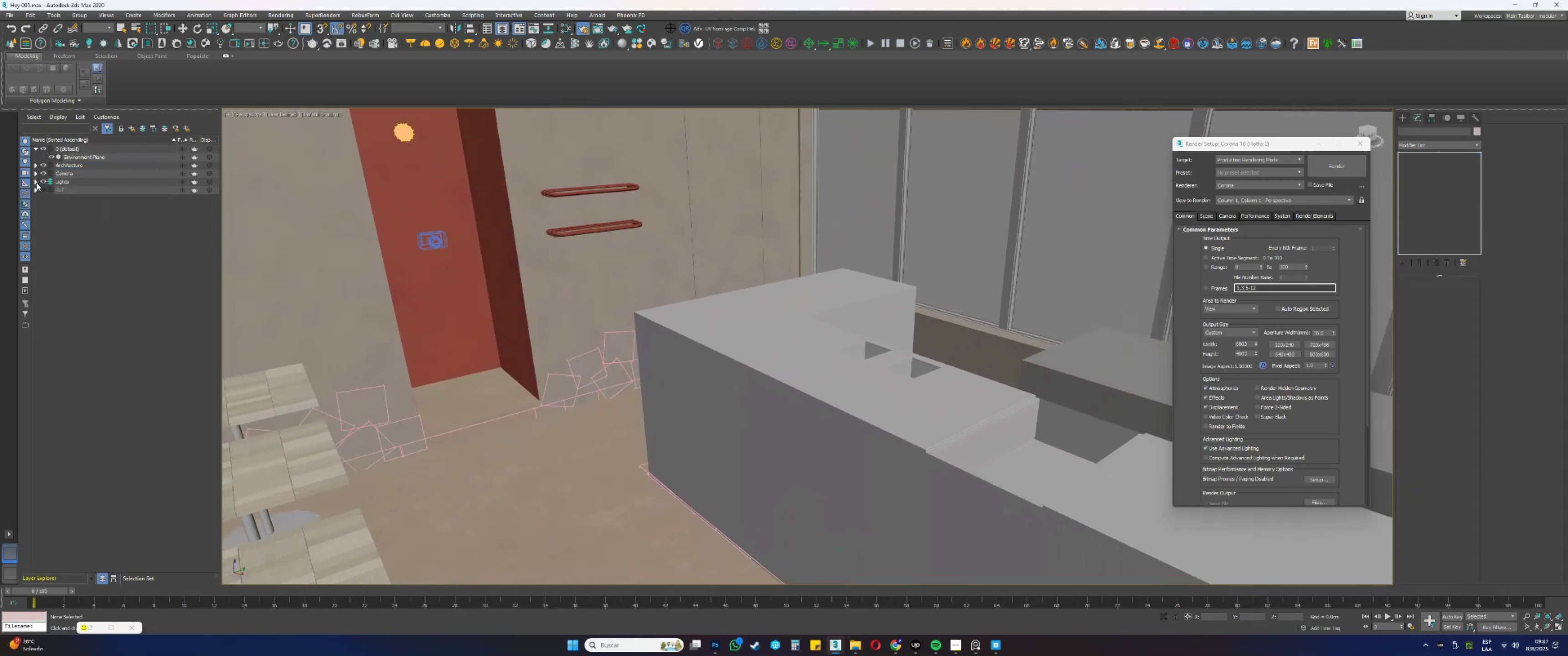 
double_click([33, 183])
 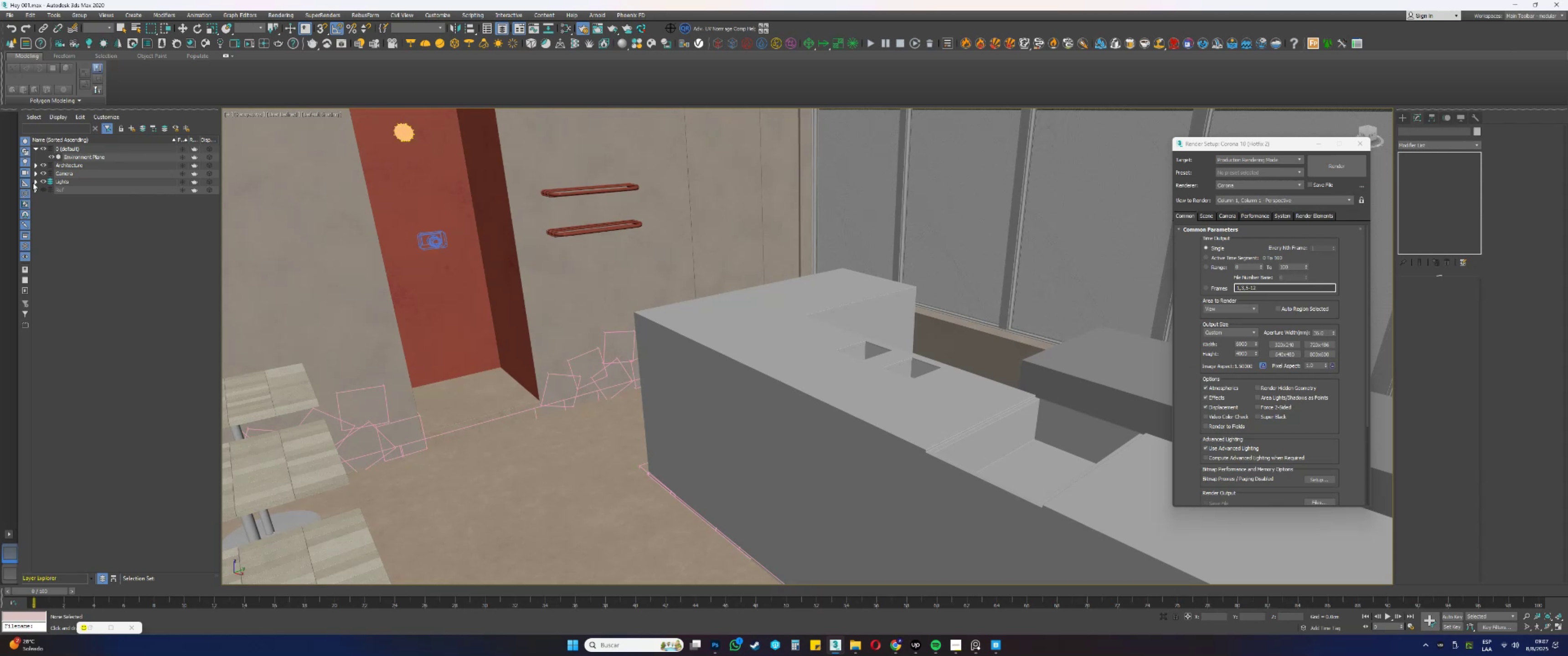 
triple_click([33, 183])
 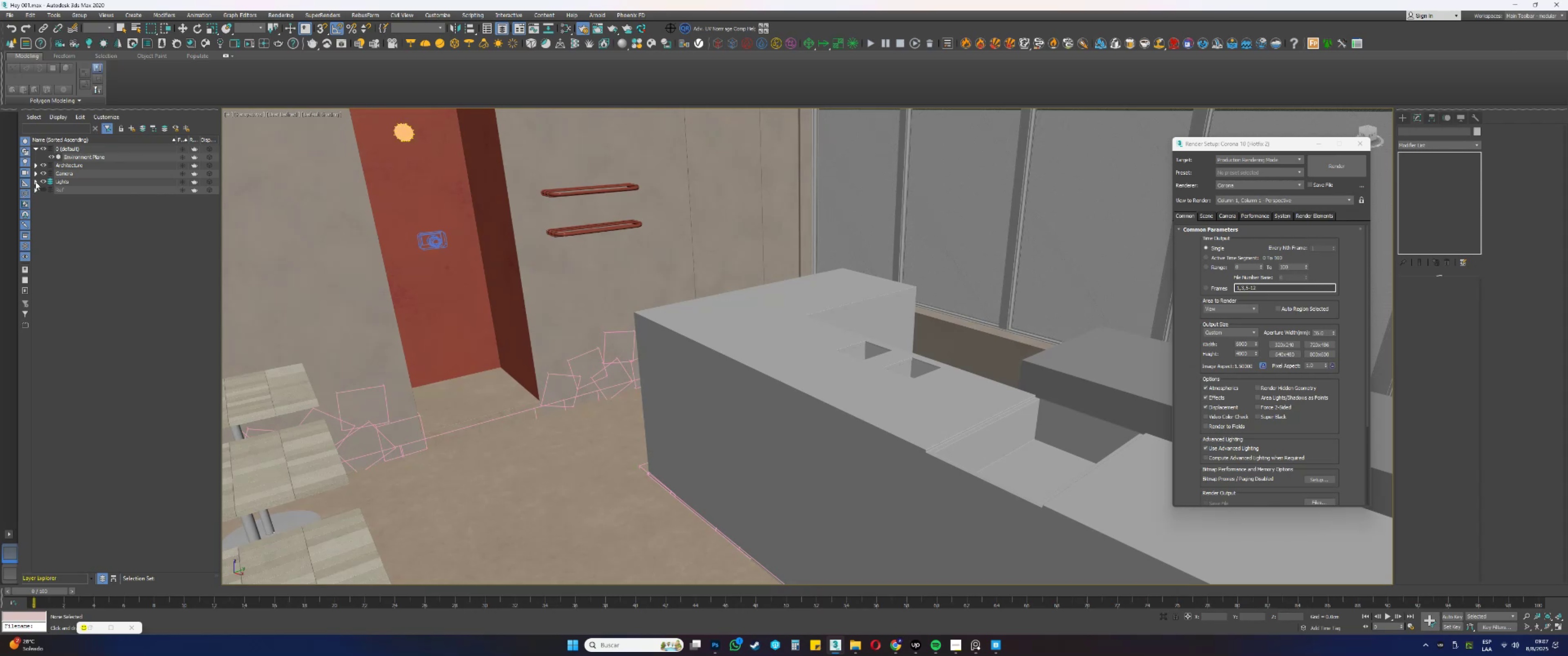 
triple_click([36, 182])
 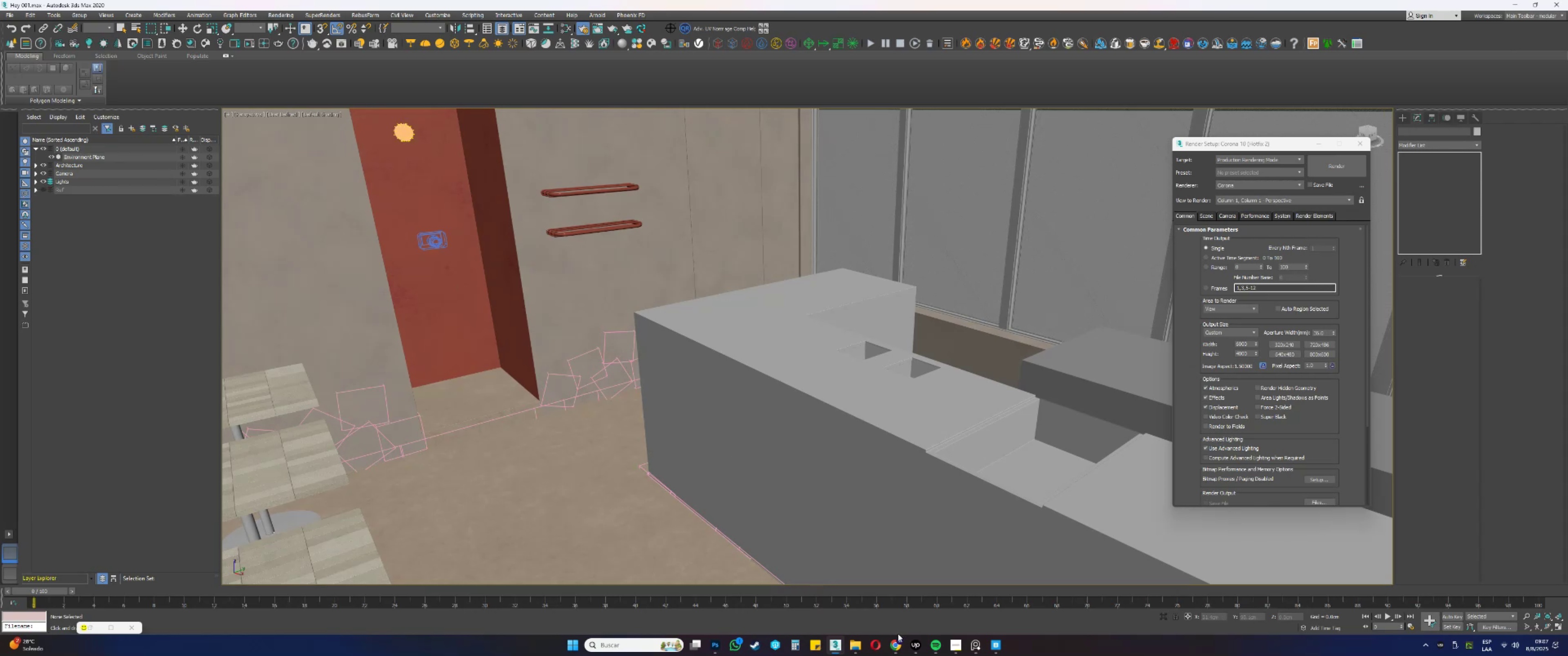 
left_click([856, 644])
 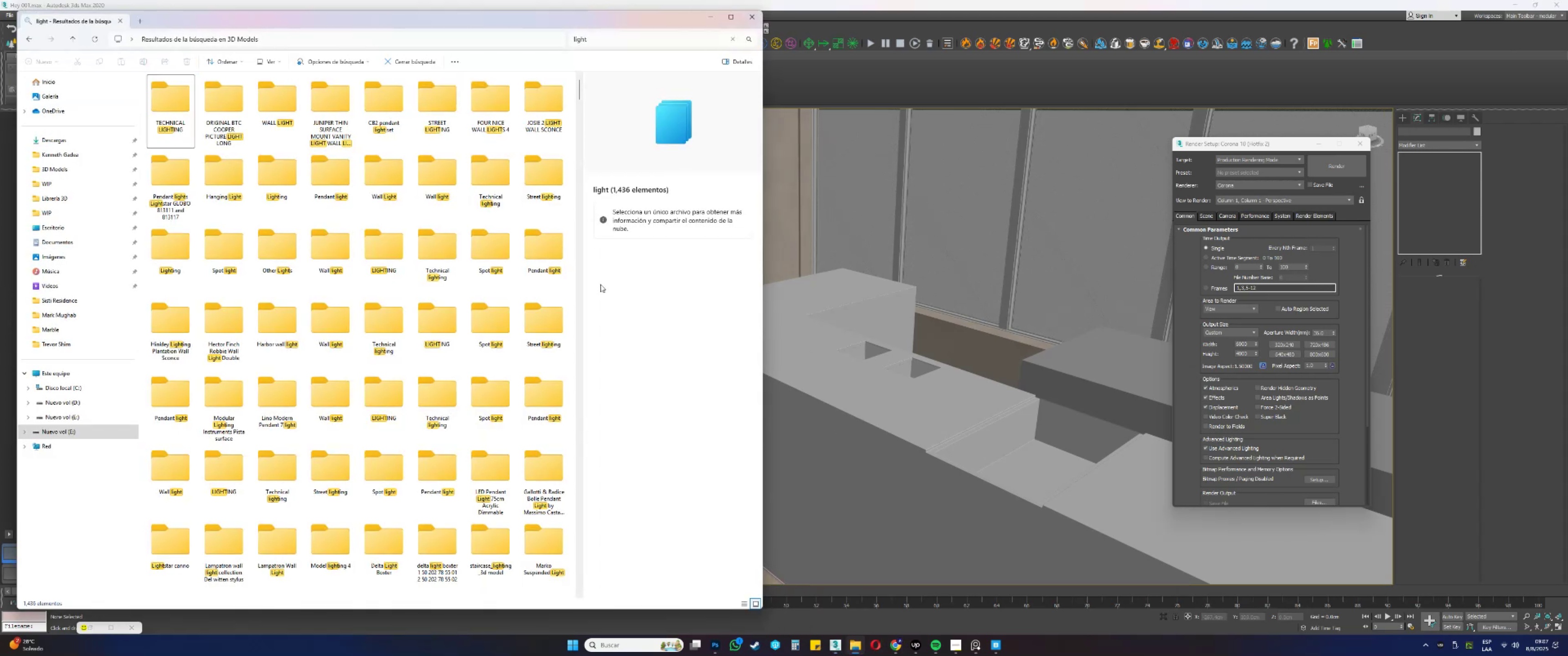 
scroll: coordinate [398, 343], scroll_direction: down, amount: 10.0
 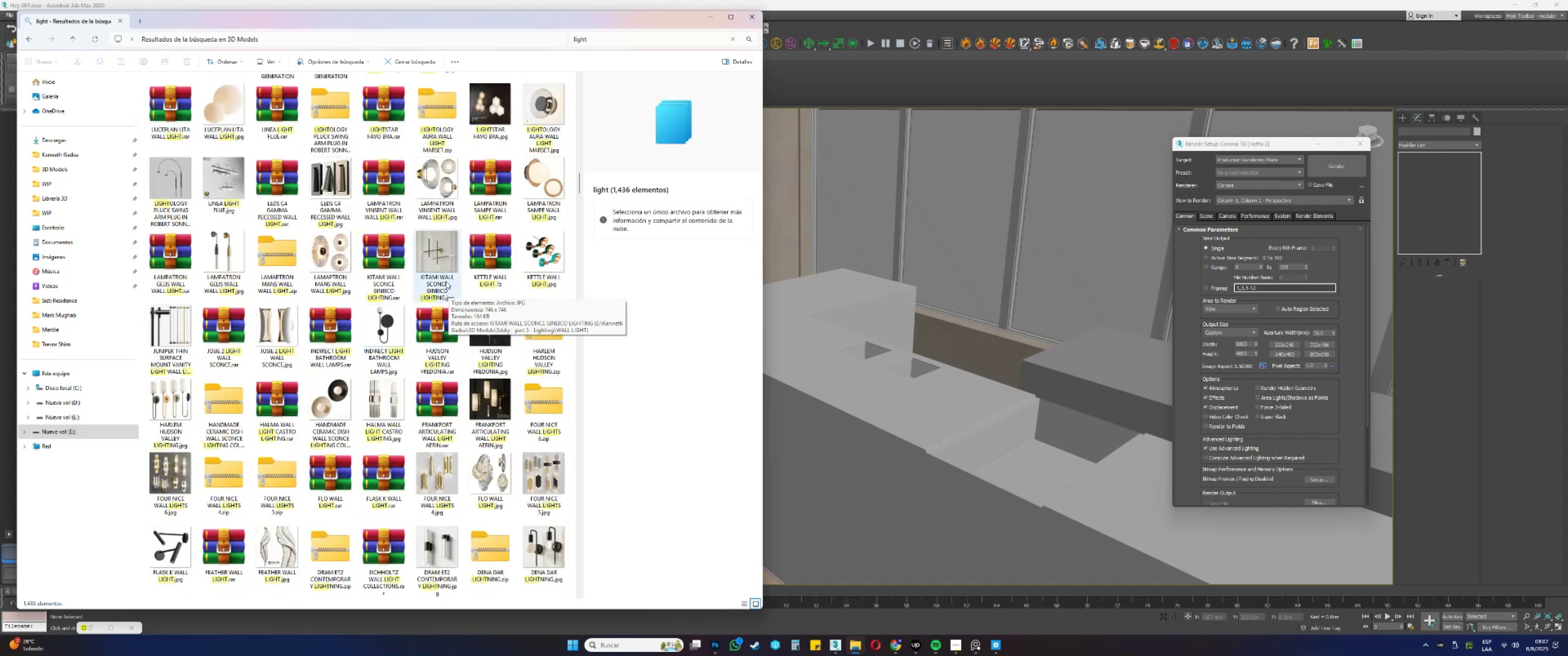 
scroll: coordinate [448, 281], scroll_direction: down, amount: 3.0
 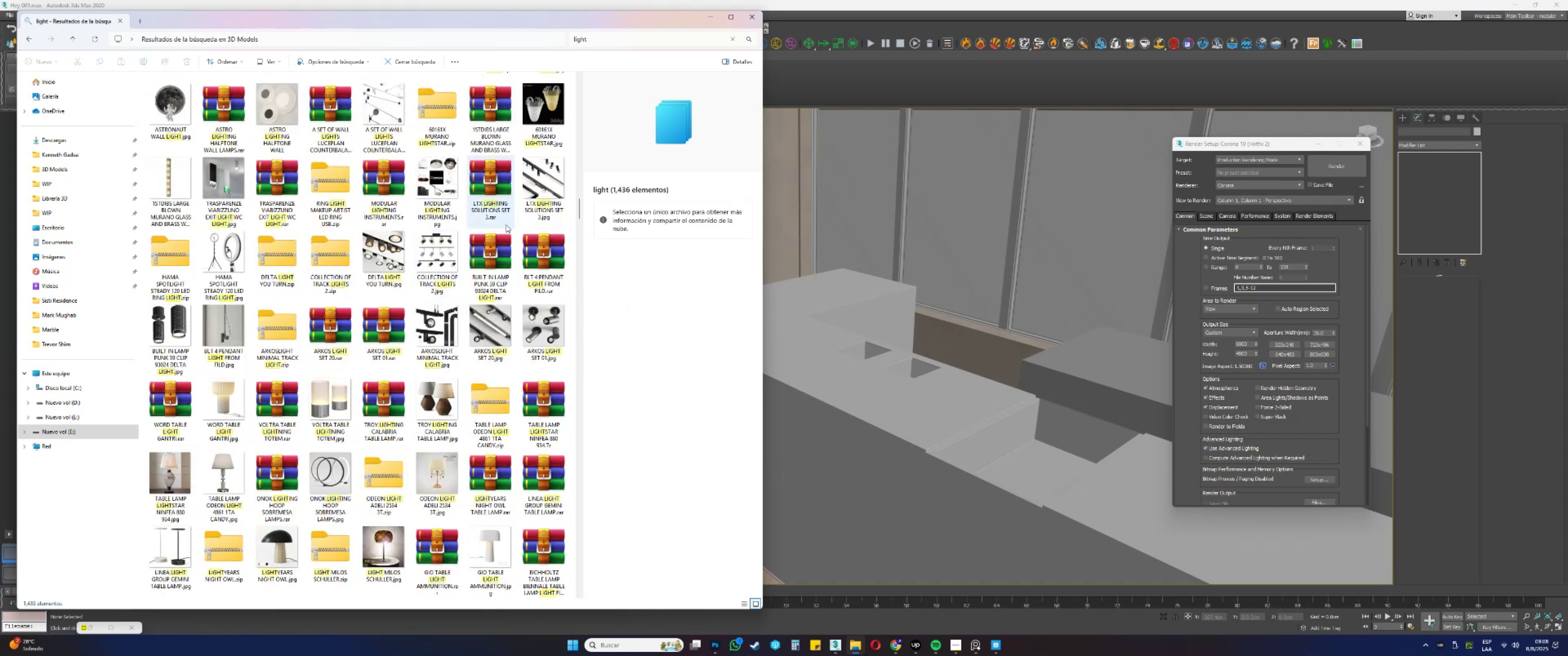 
left_click([528, 184])
 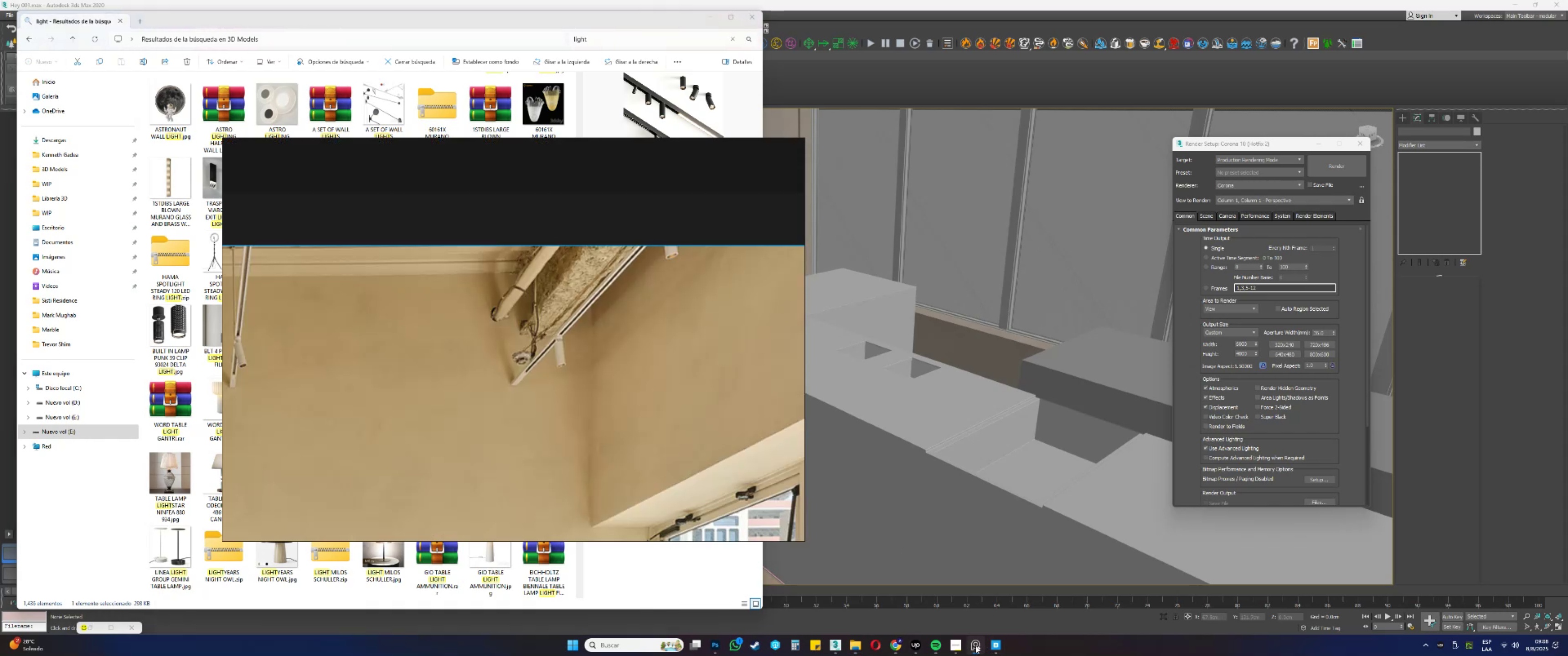 
scroll: coordinate [499, 330], scroll_direction: down, amount: 2.0
 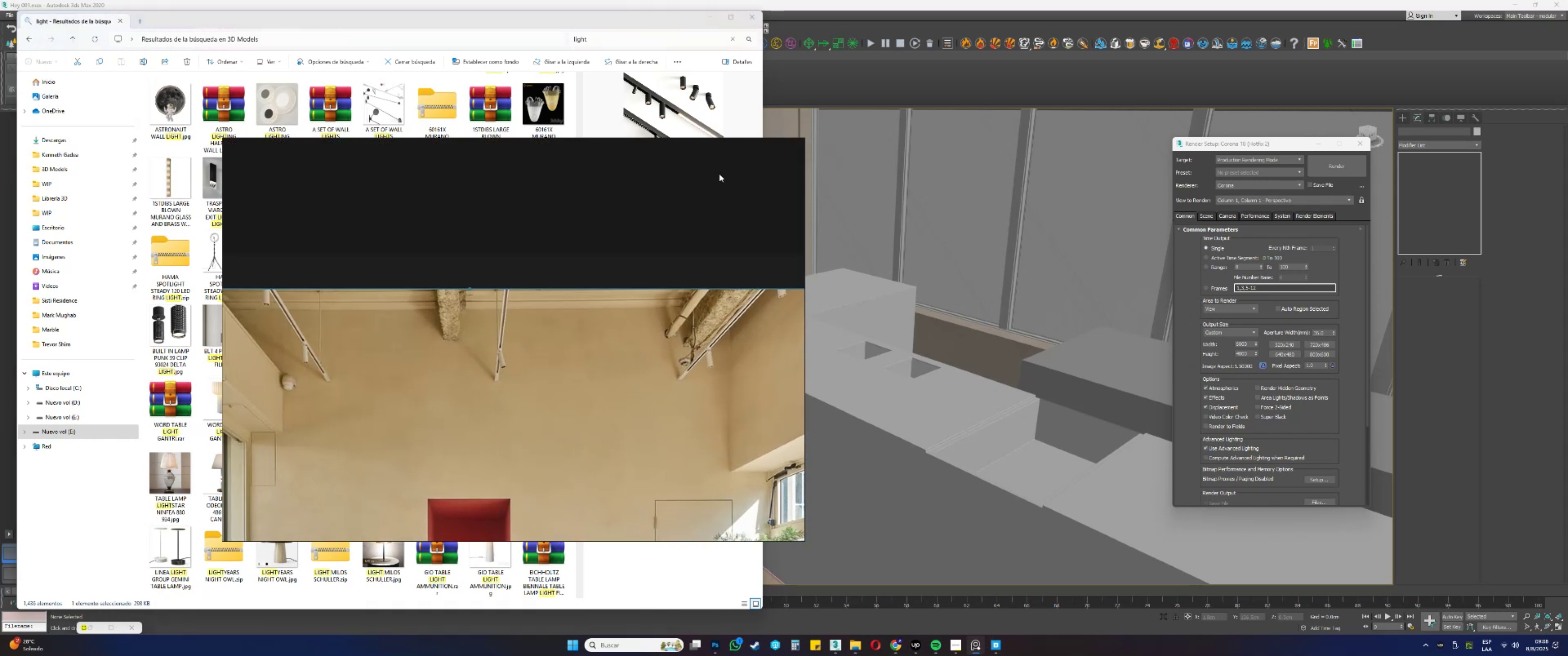 
left_click([768, 147])
 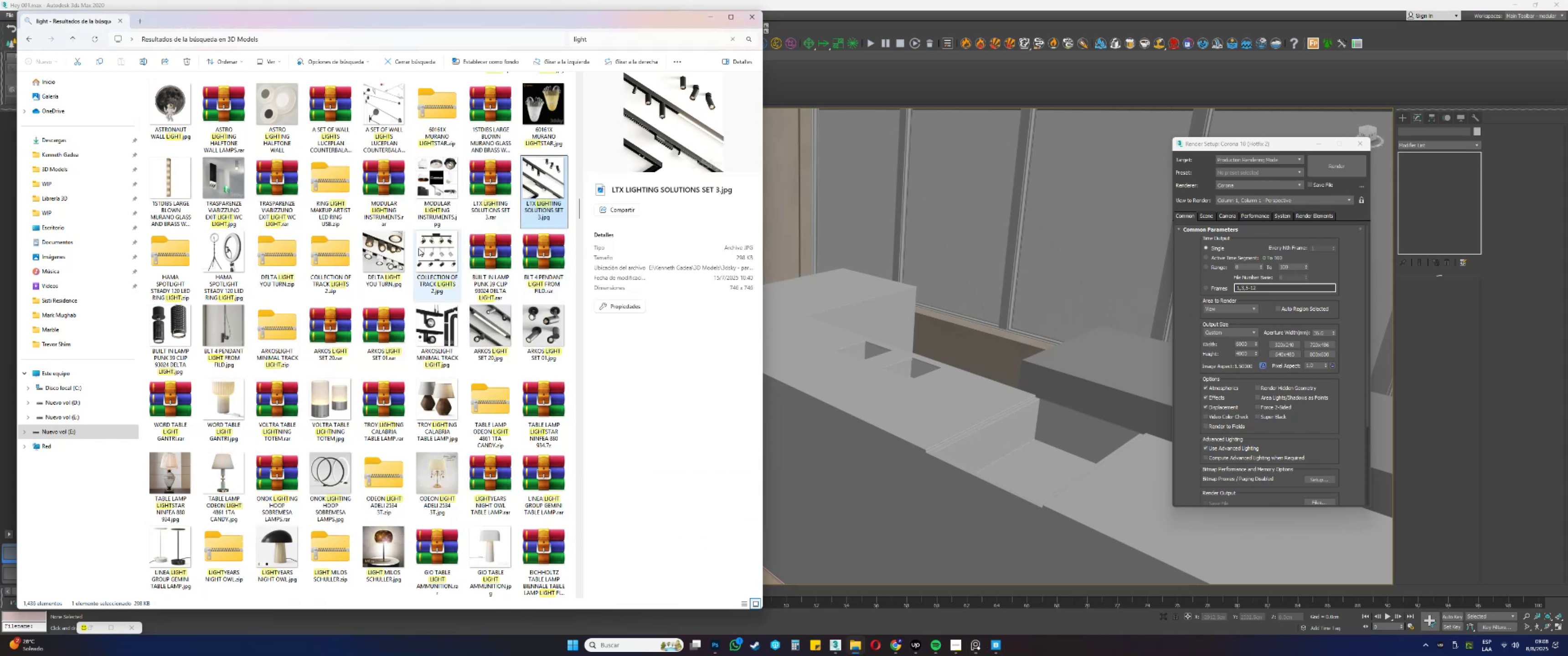 
left_click([438, 271])
 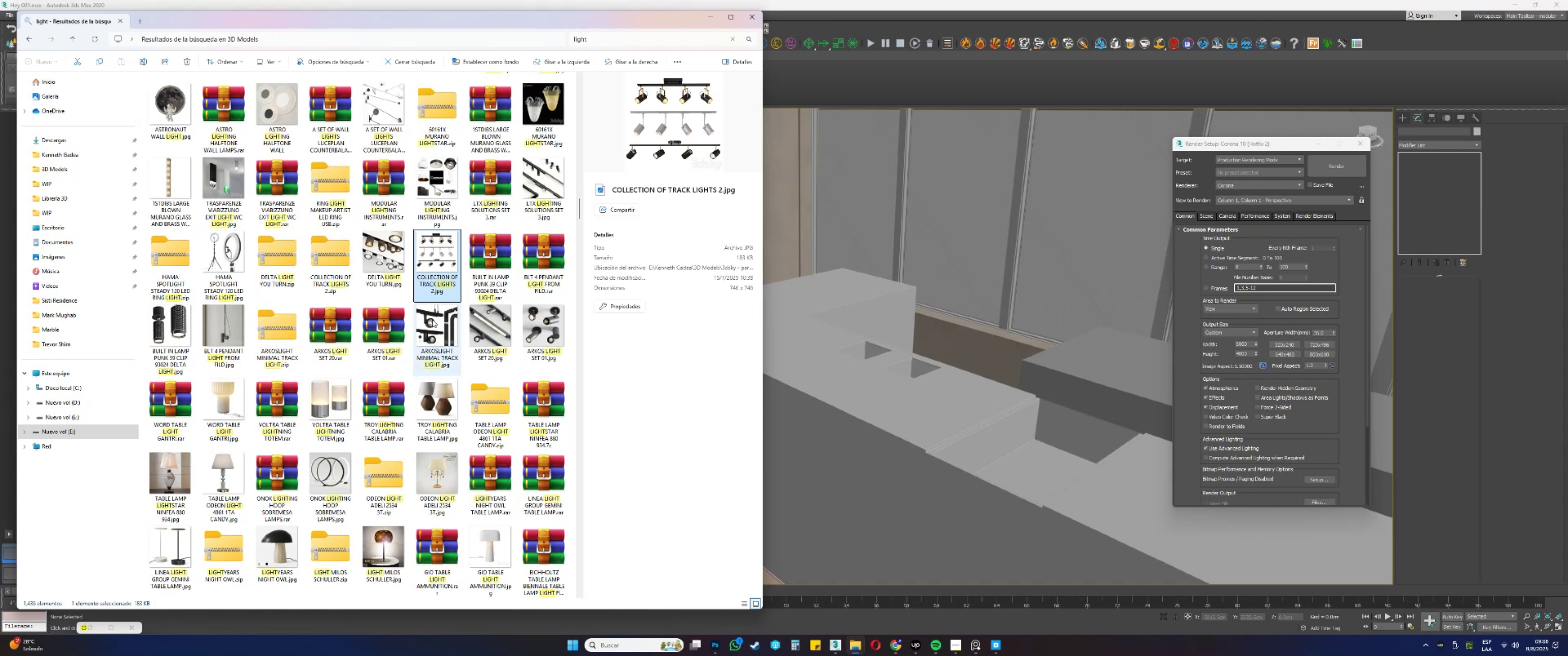 
left_click([433, 335])
 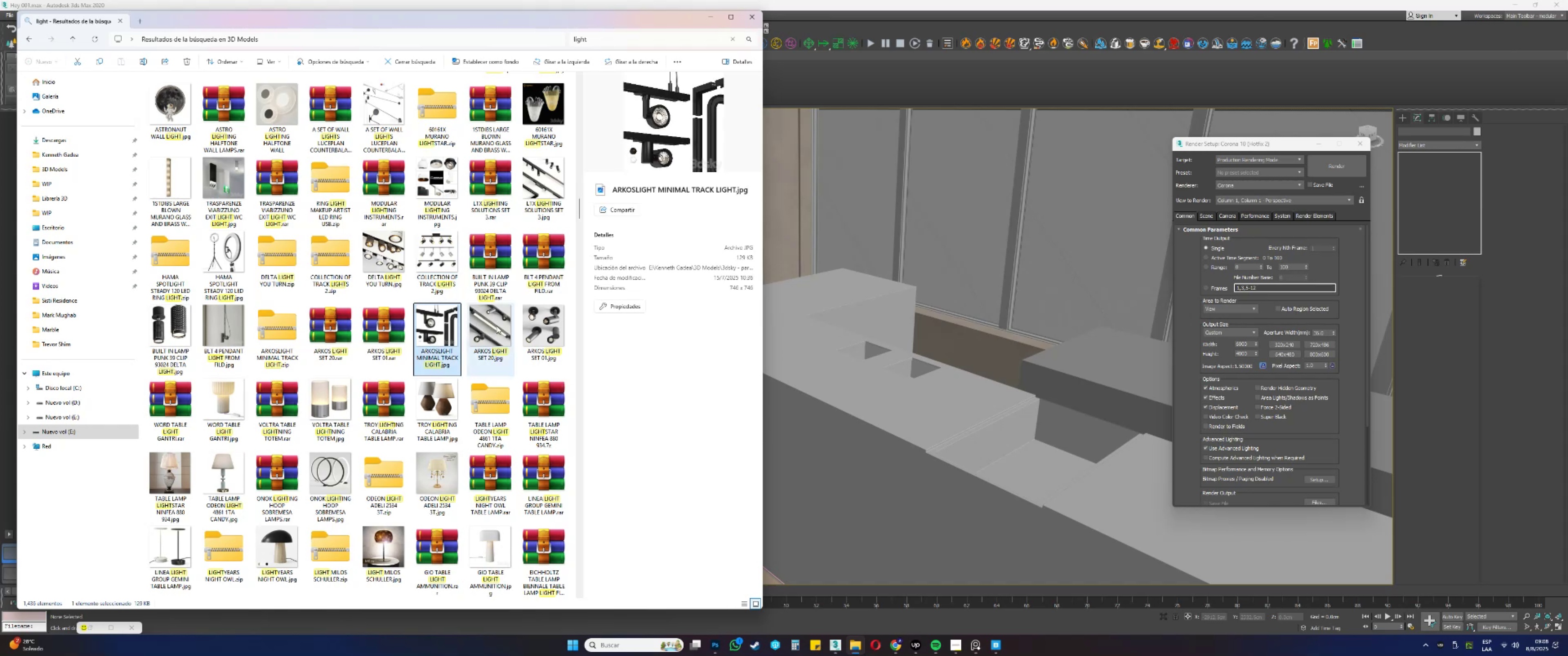 
left_click([496, 325])
 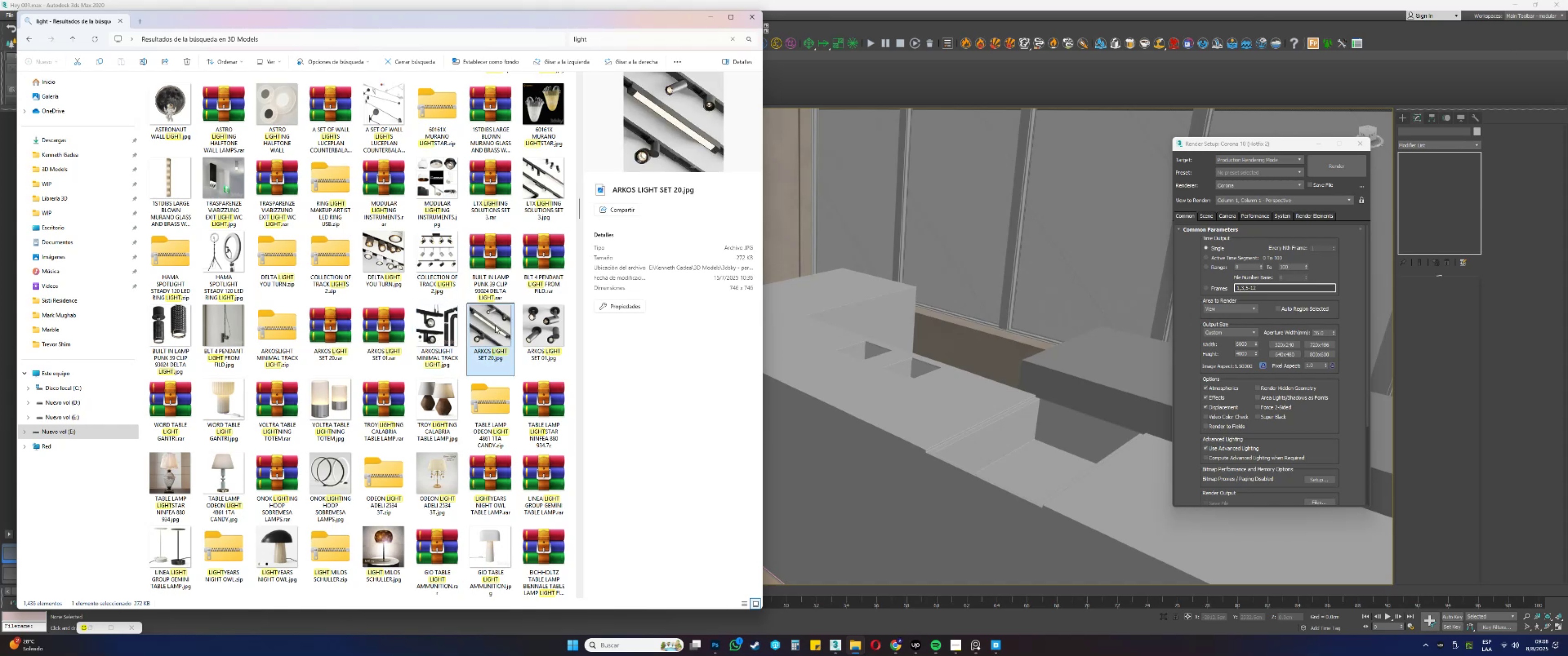 
mouse_move([480, 312])
 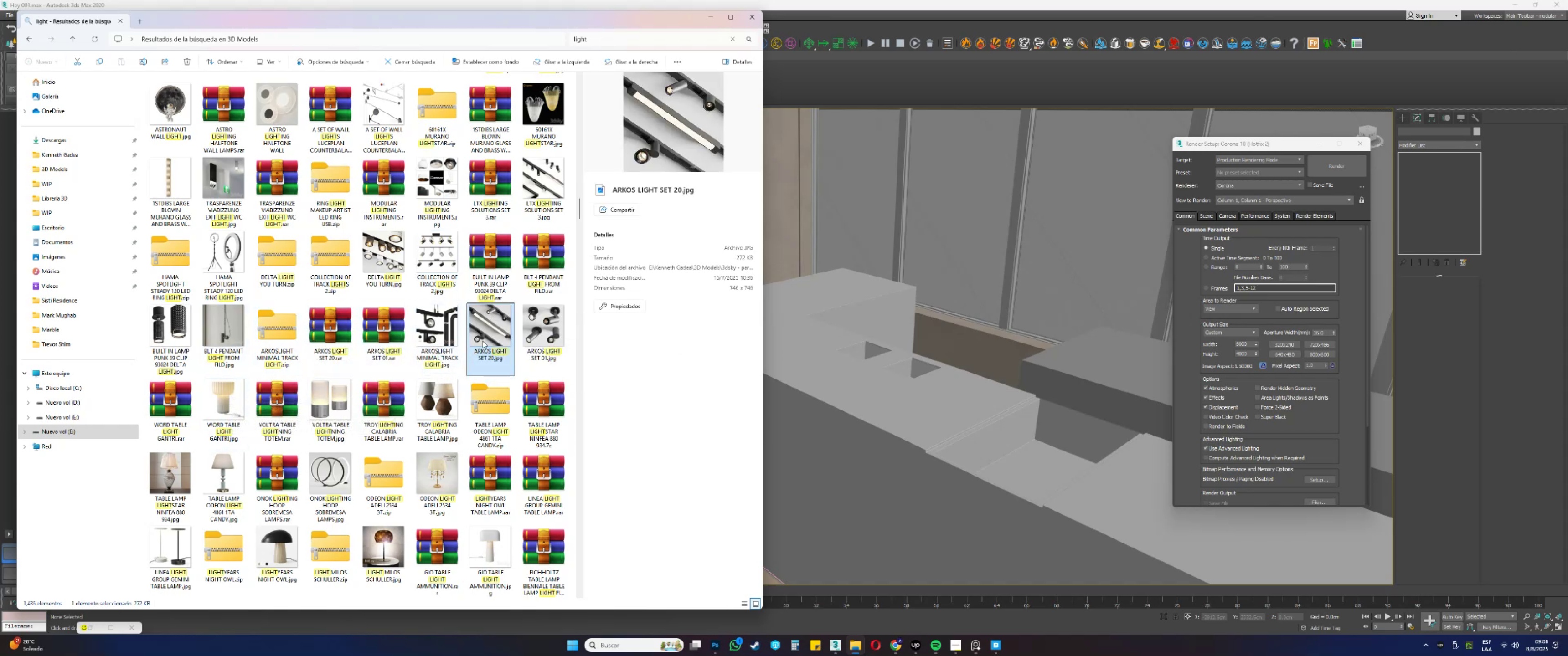 
scroll: coordinate [488, 354], scroll_direction: down, amount: 4.0
 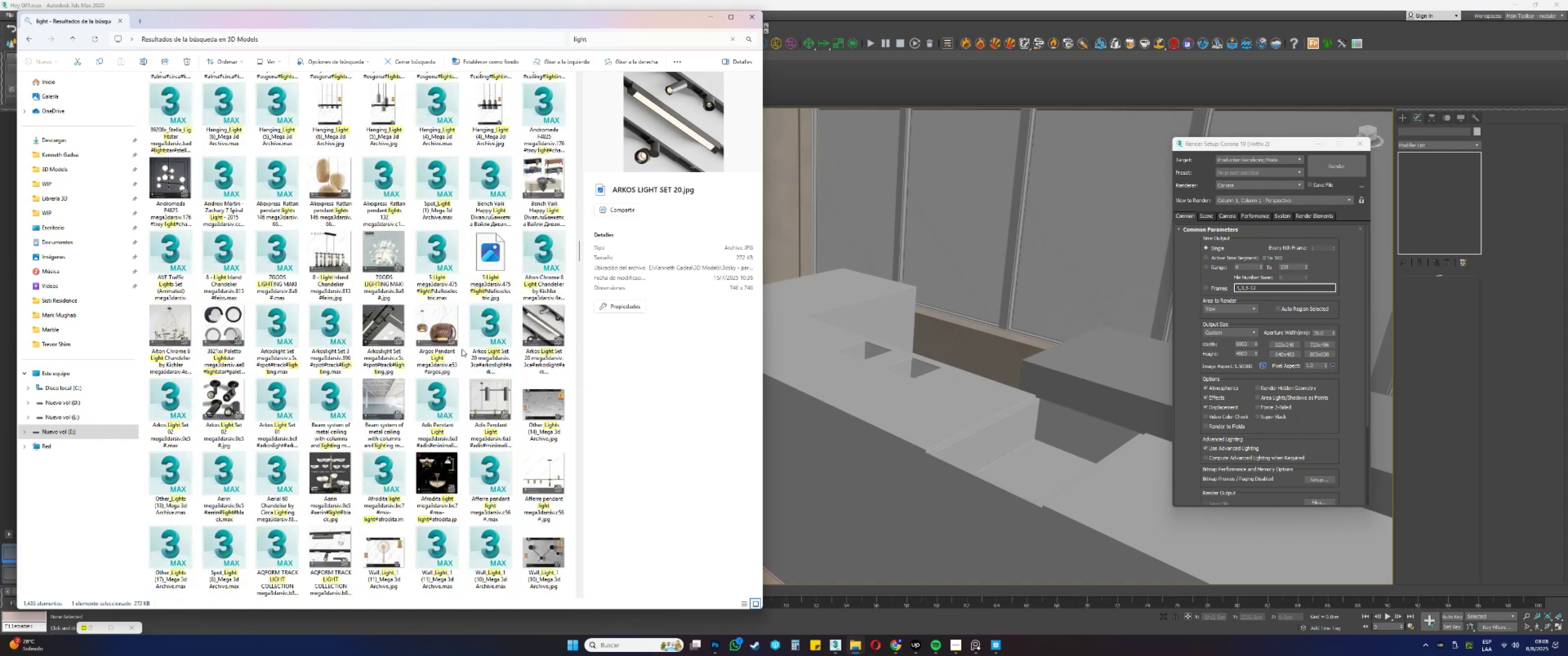 
left_click([383, 328])
 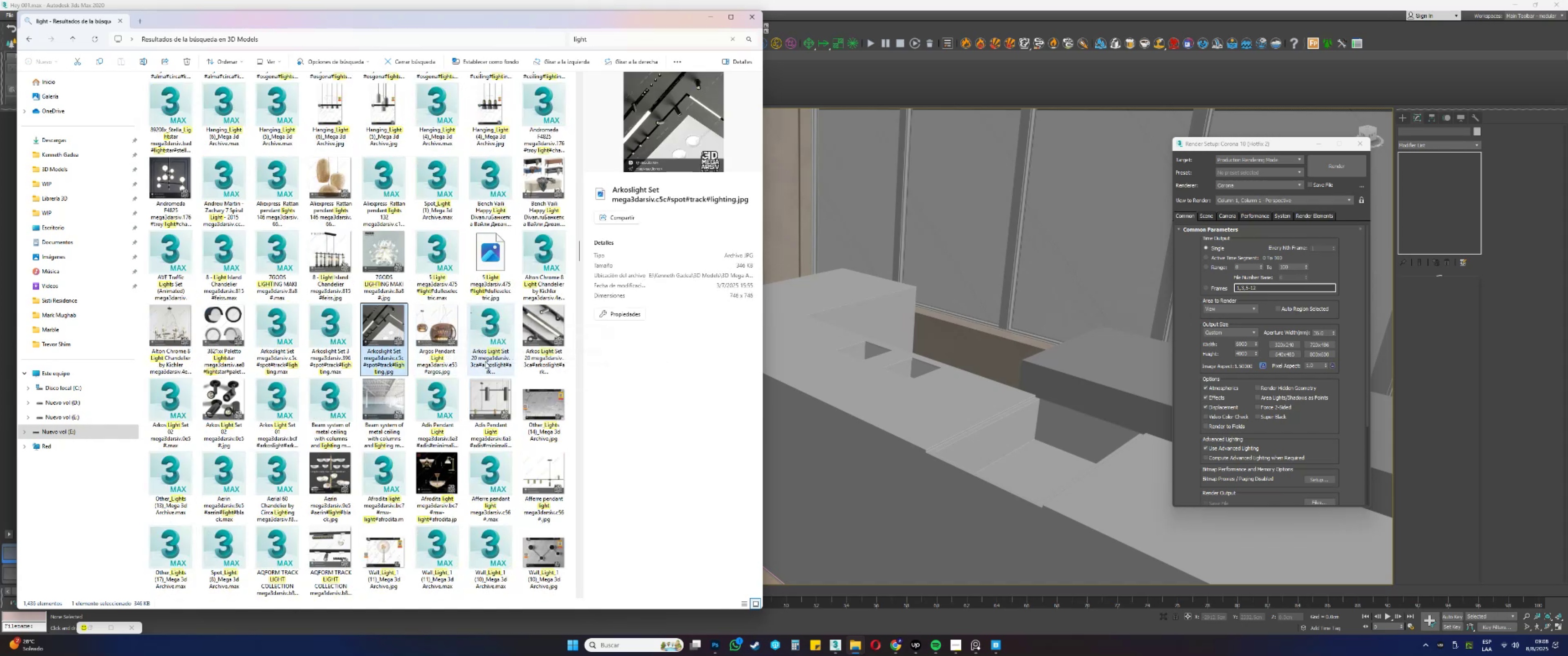 
scroll: coordinate [479, 310], scroll_direction: down, amount: 5.0
 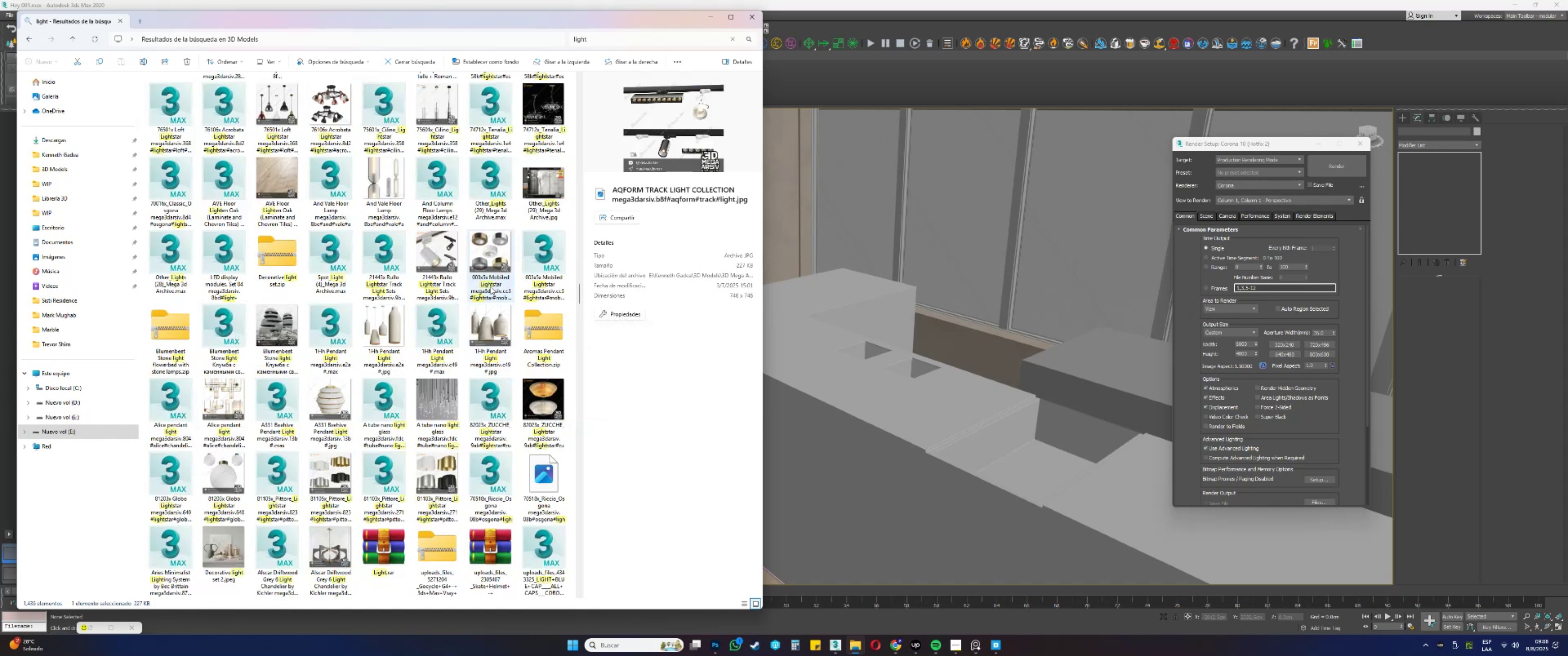 
left_click([442, 253])
 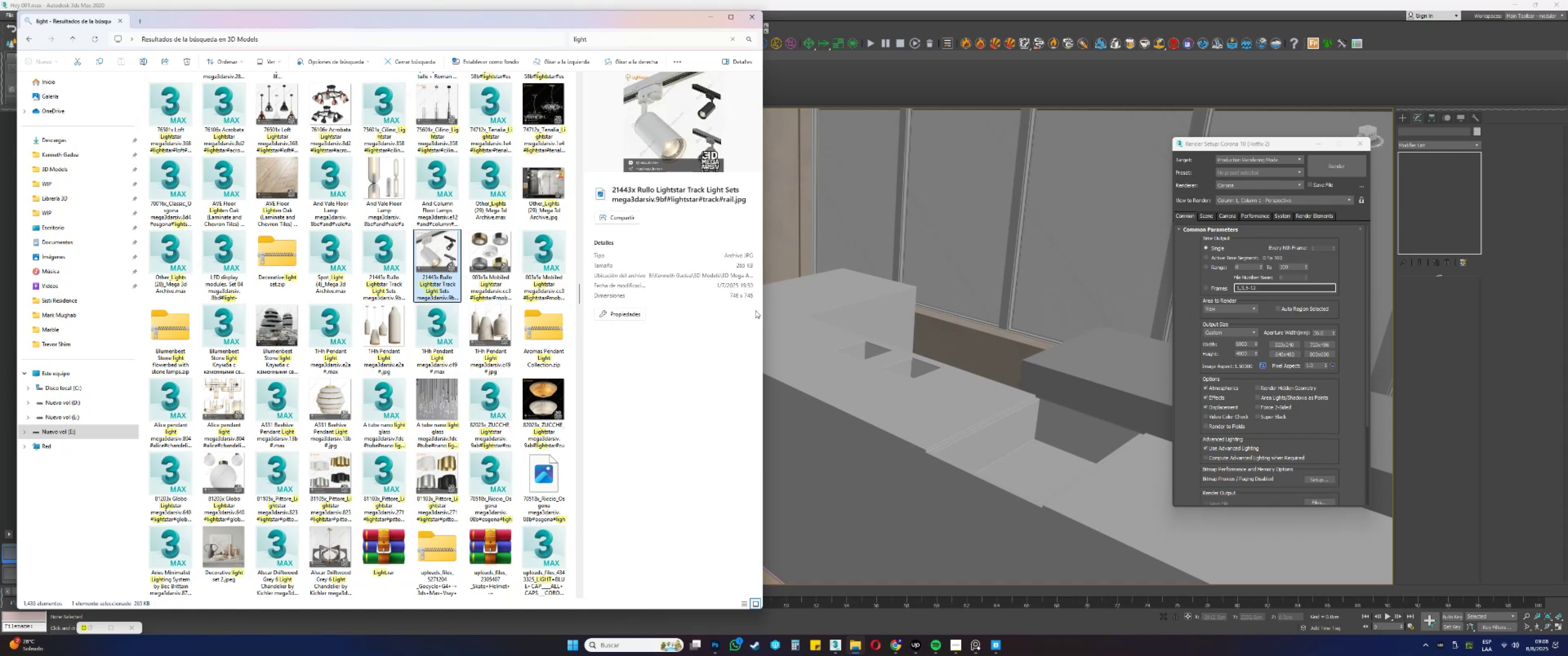 
left_click([983, 646])
 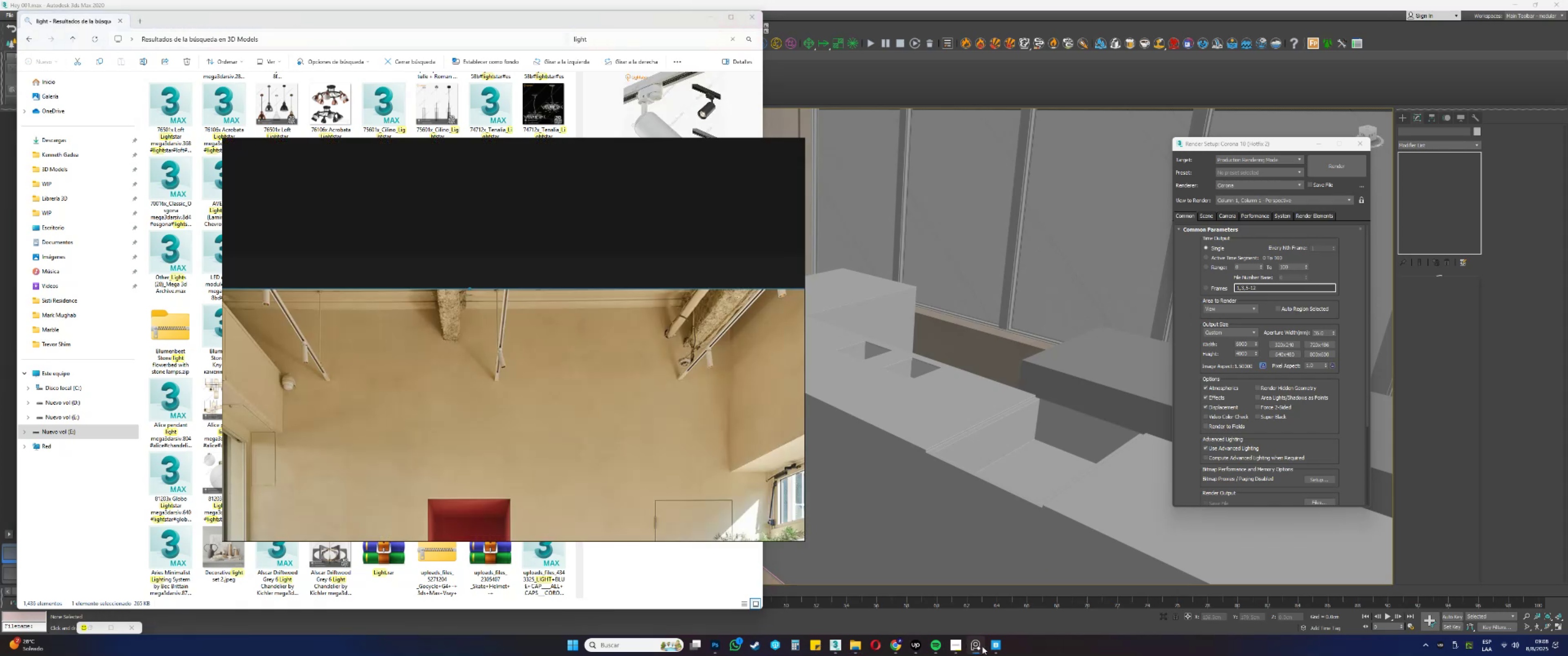 
left_click([982, 646])
 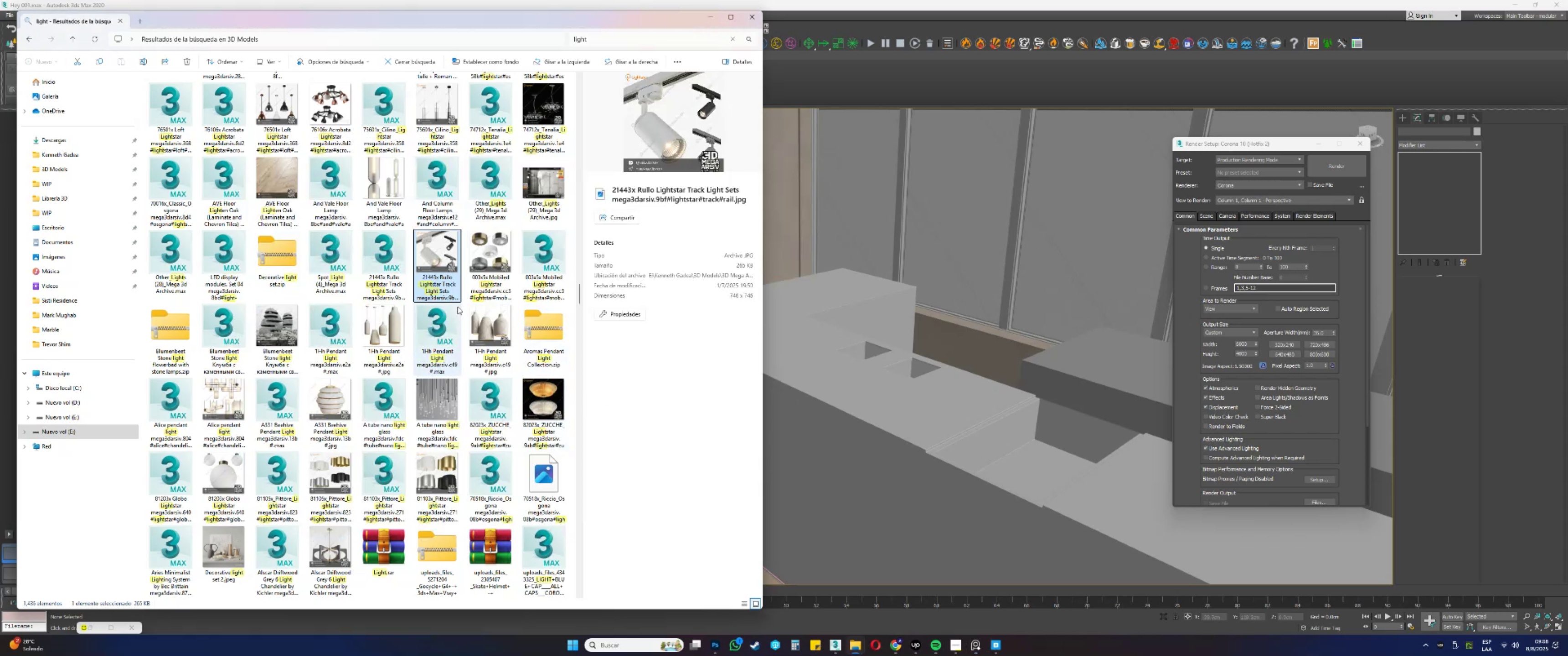 
wait(5.04)
 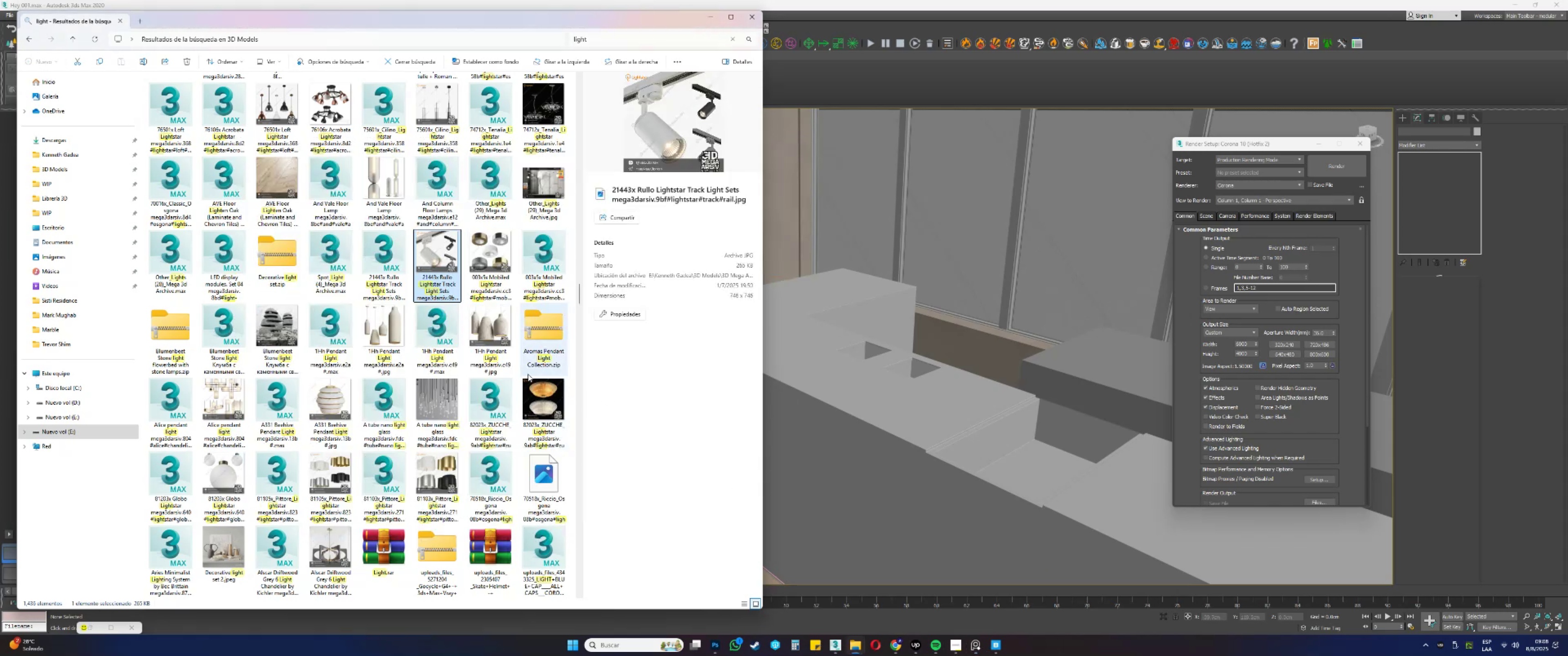 
key(F2)
 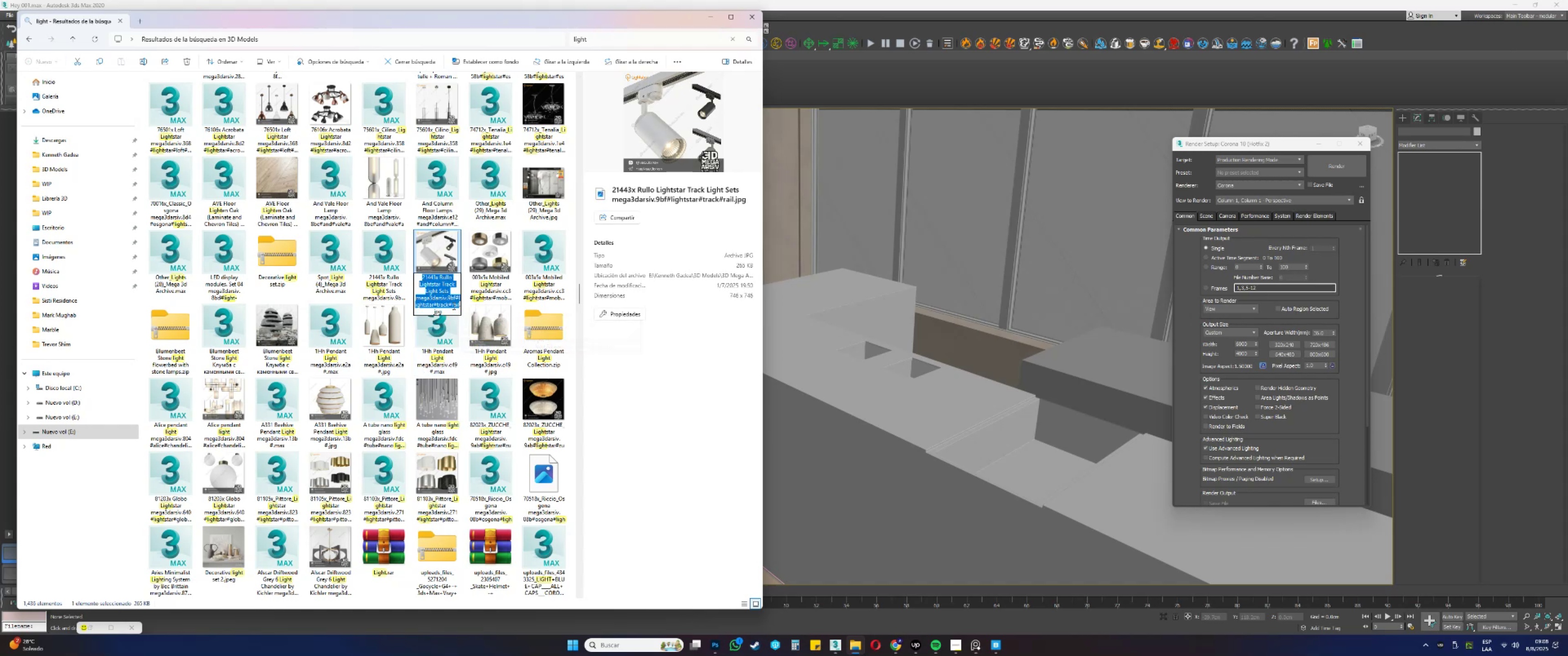 
key(Control+C)
 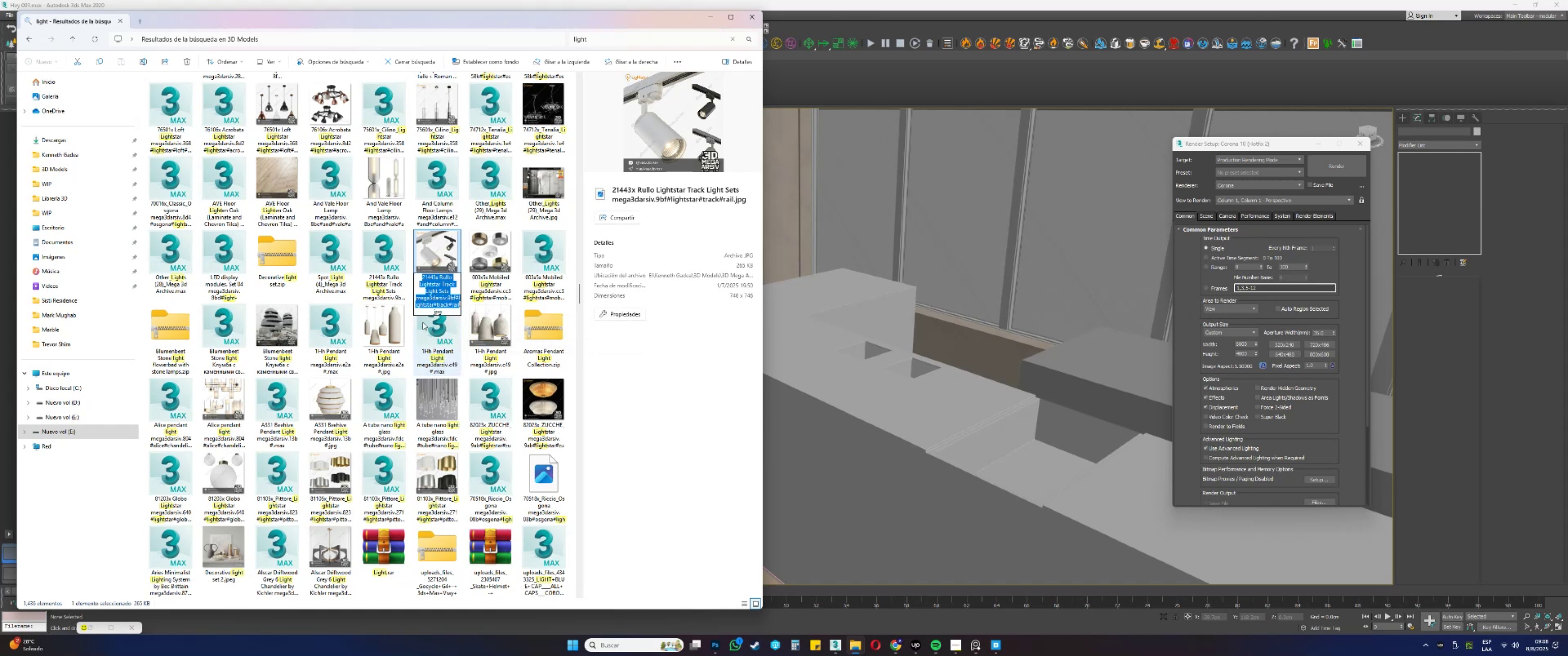 
left_click([391, 323])
 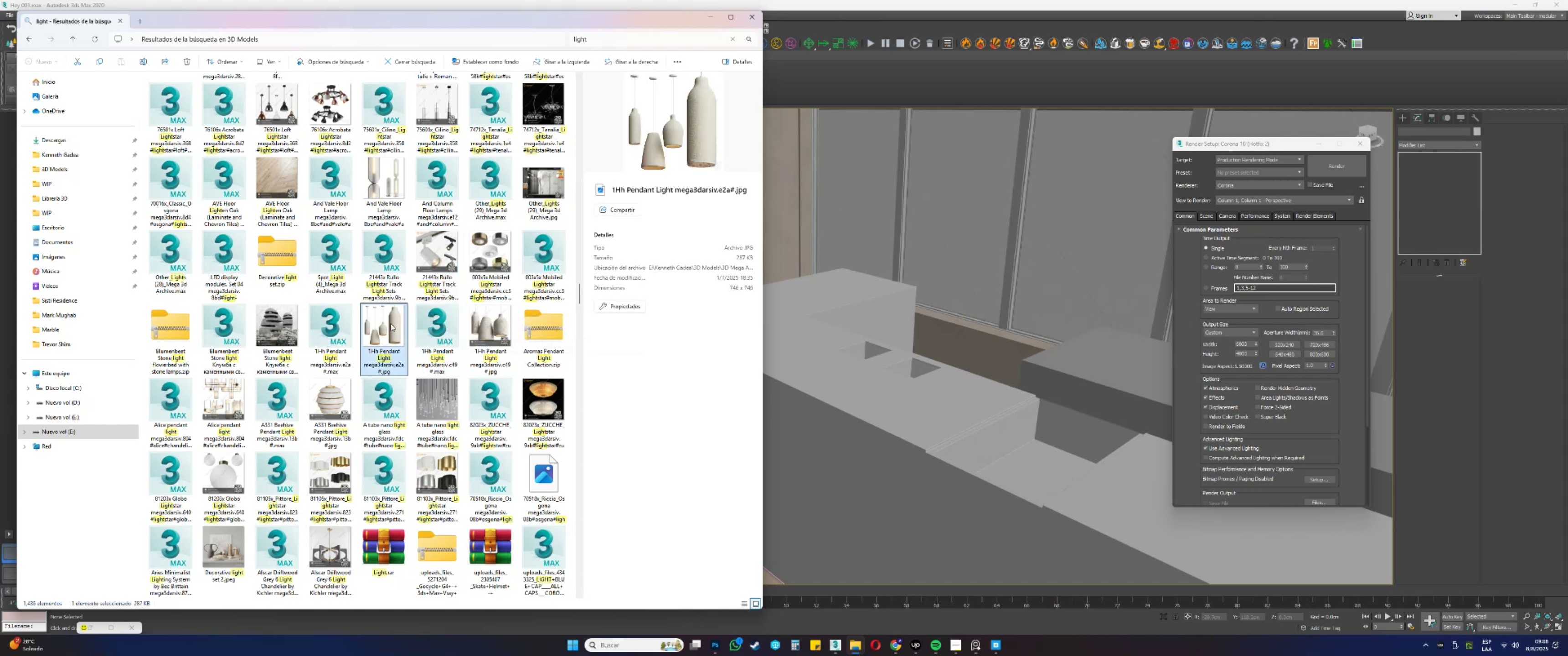 
scroll: coordinate [413, 348], scroll_direction: down, amount: 2.0
 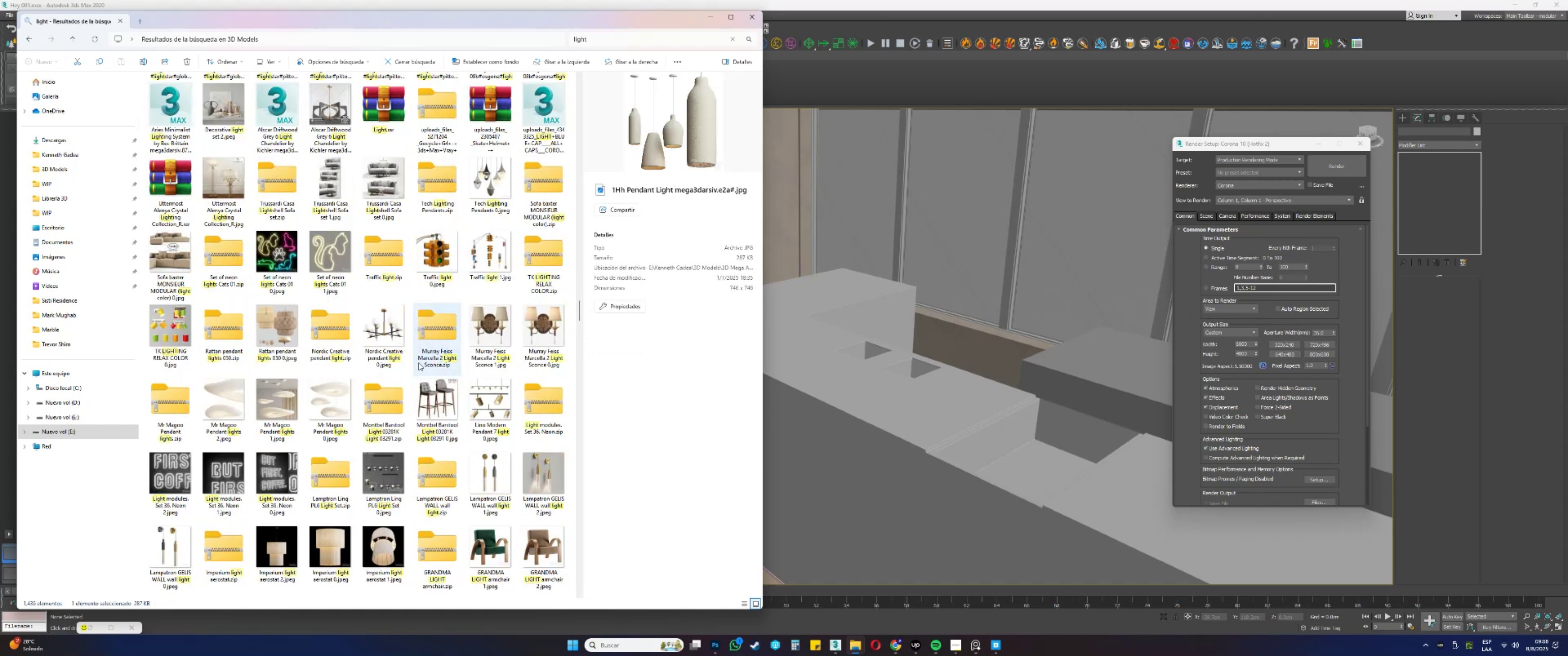 
left_click([485, 407])
 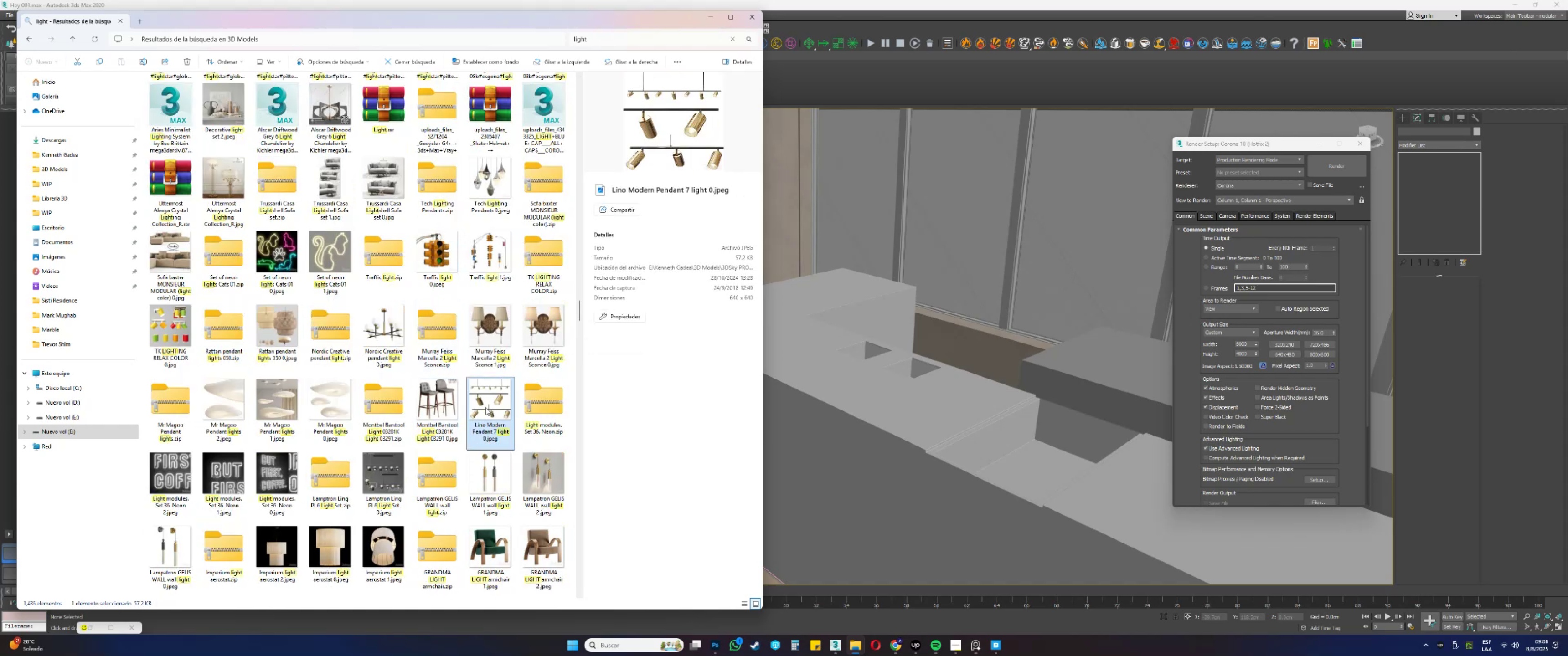 
scroll: coordinate [443, 395], scroll_direction: down, amount: 6.0
 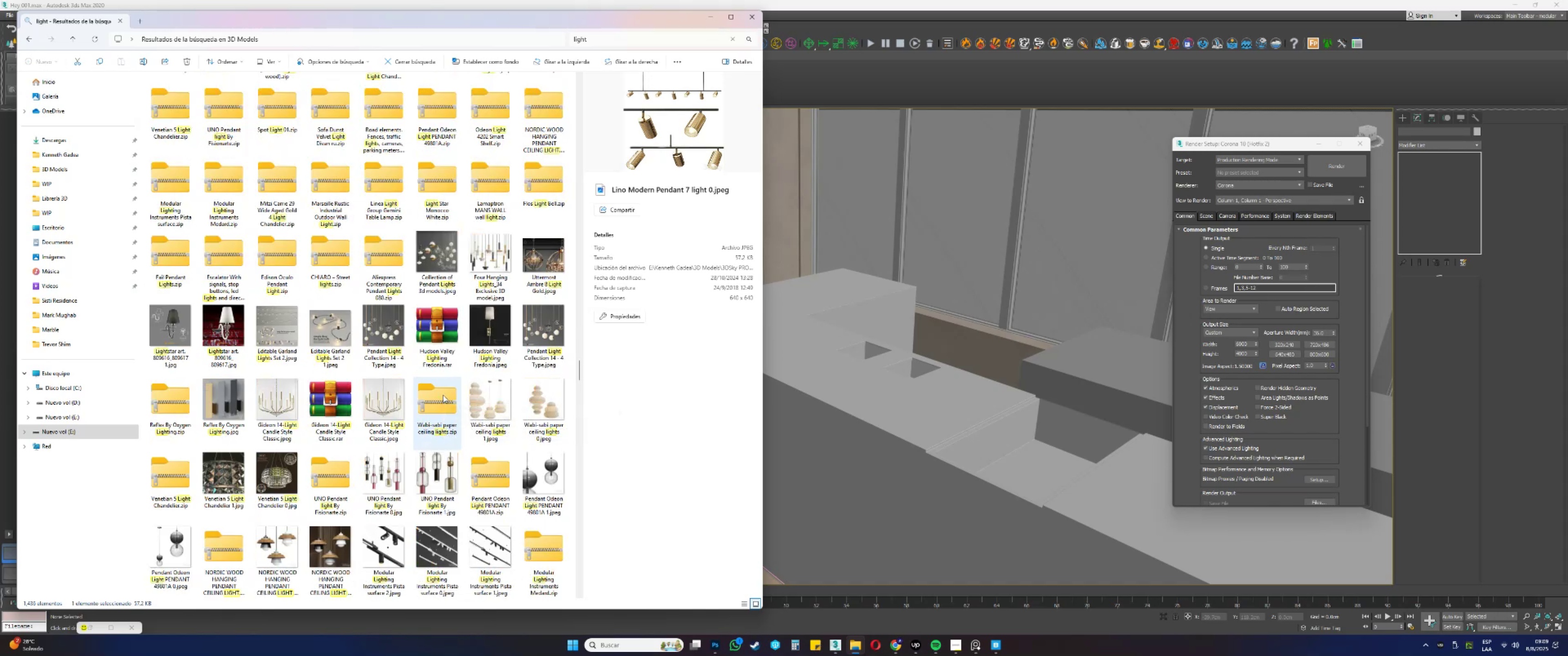 
scroll: coordinate [443, 395], scroll_direction: down, amount: 1.0
 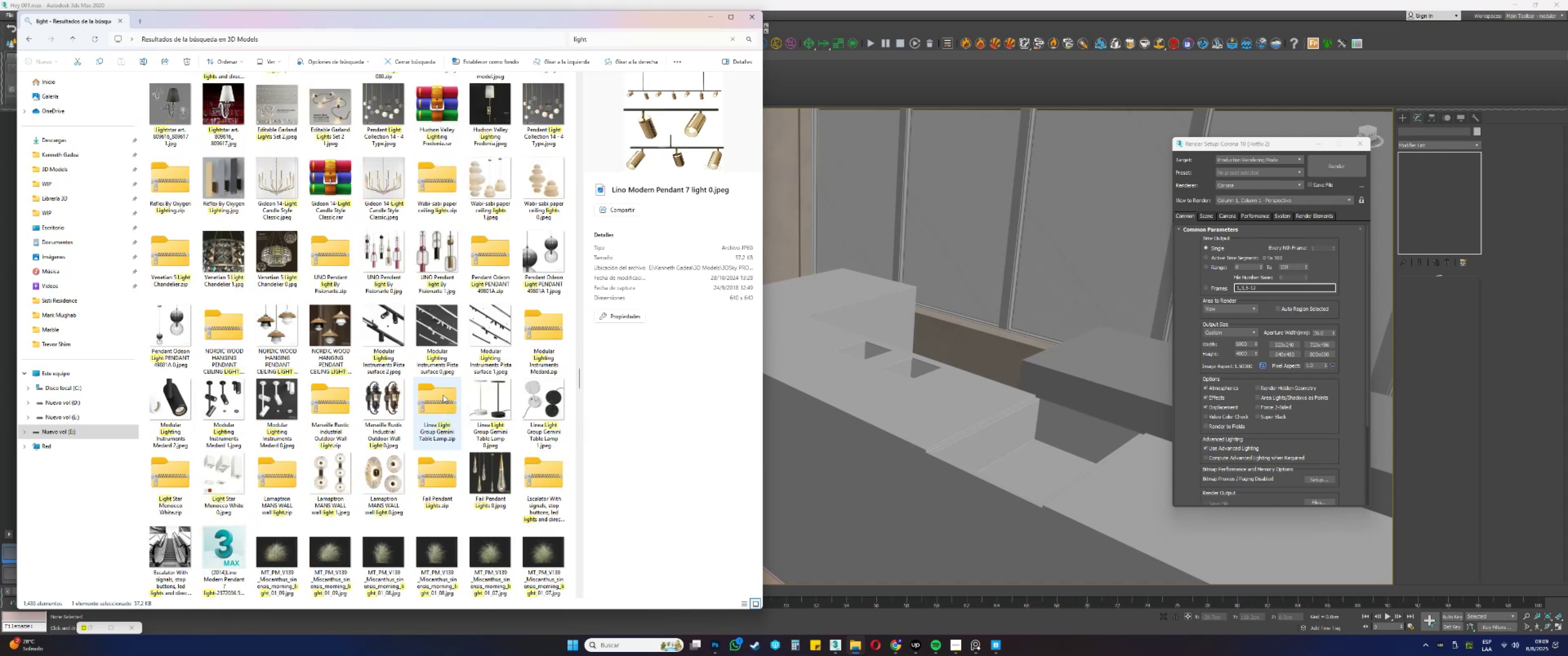 
left_click([384, 338])
 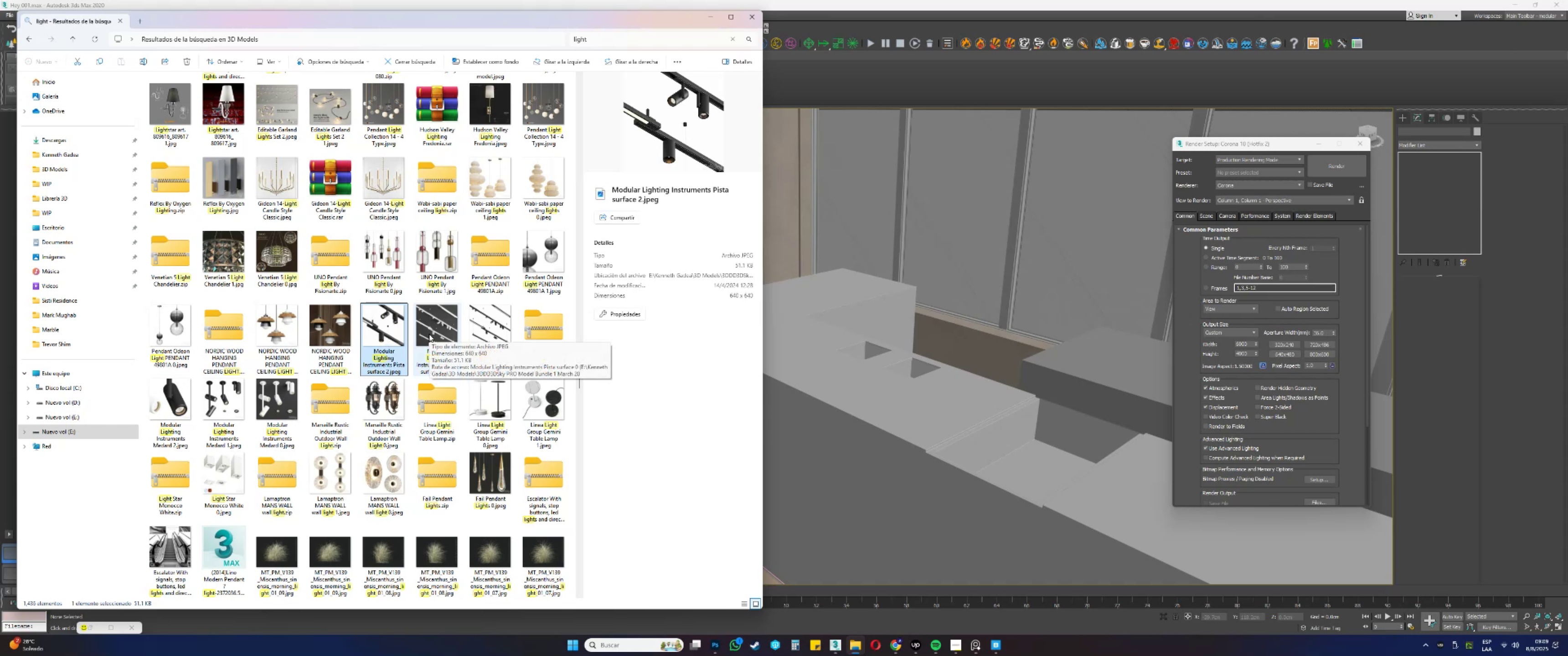 
left_click([434, 333])
 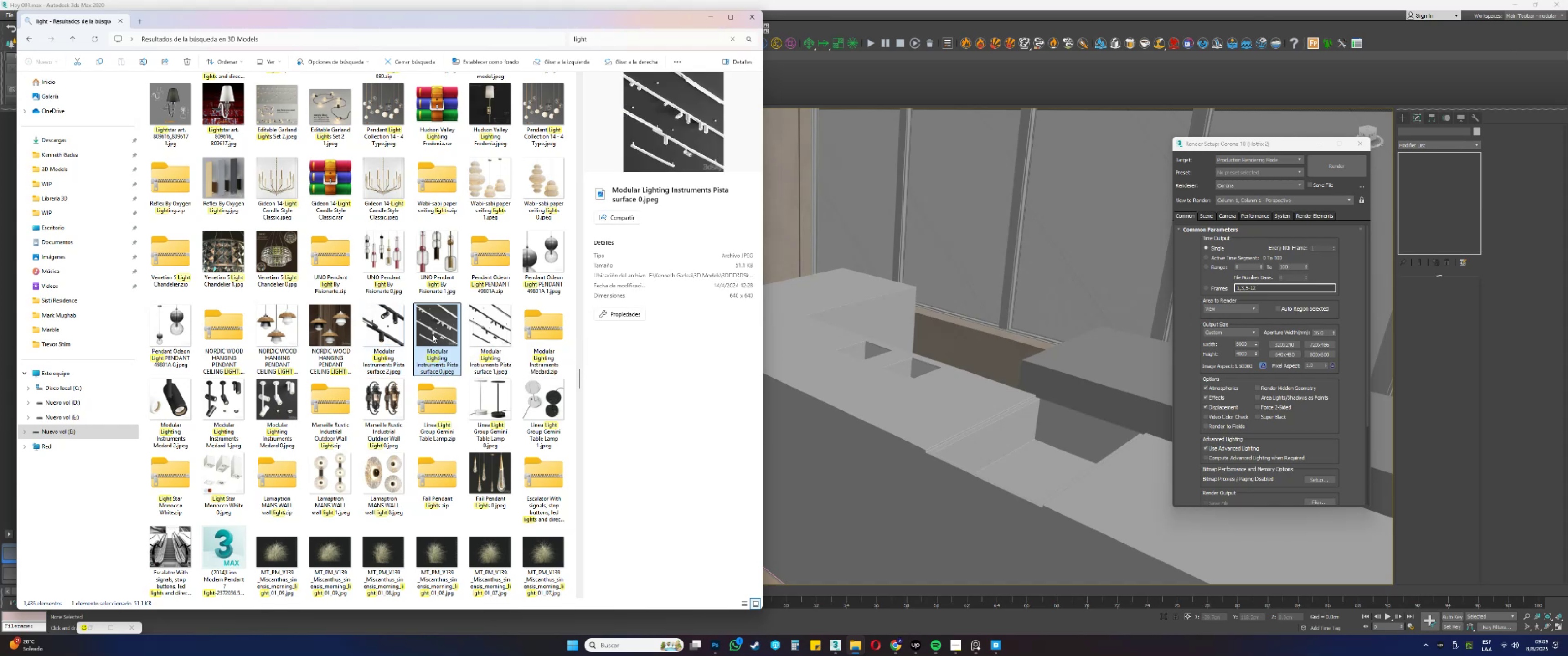 
left_click([481, 330])
 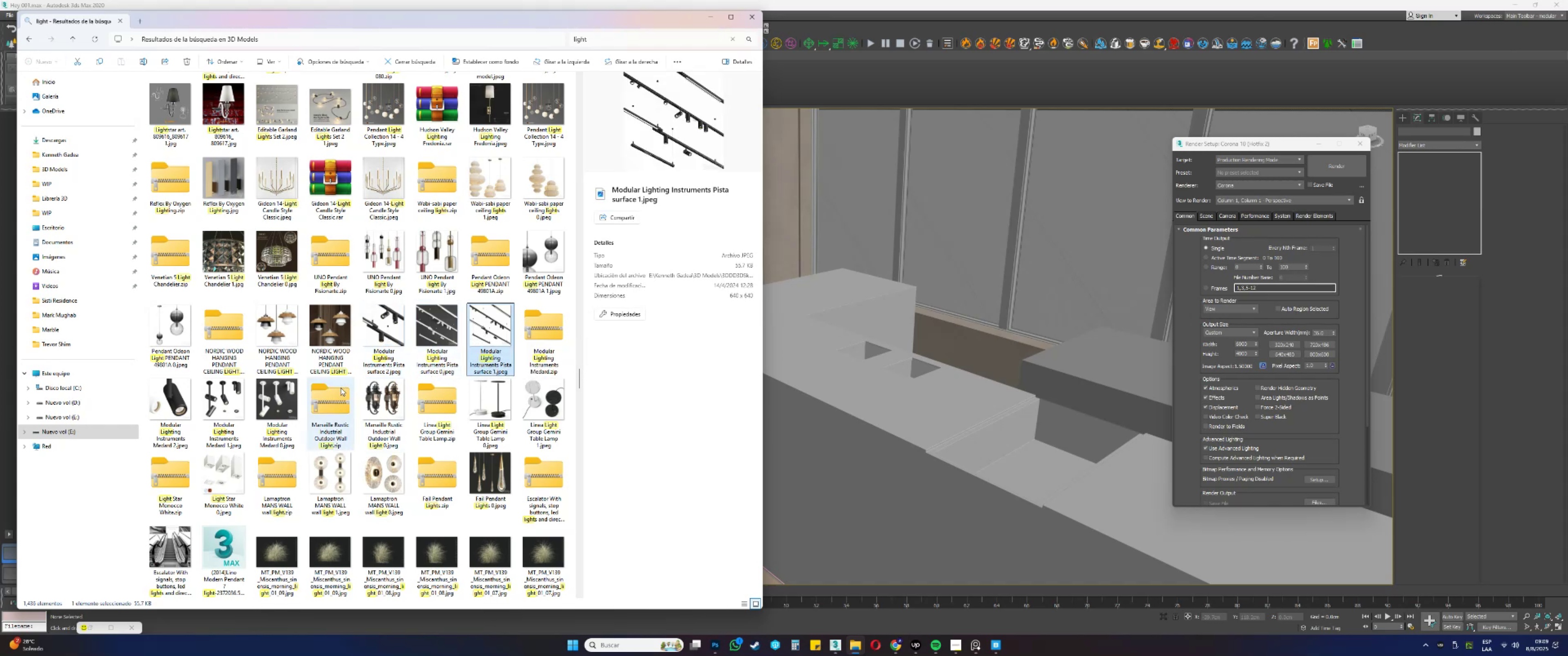 
scroll: coordinate [341, 388], scroll_direction: down, amount: 6.0
 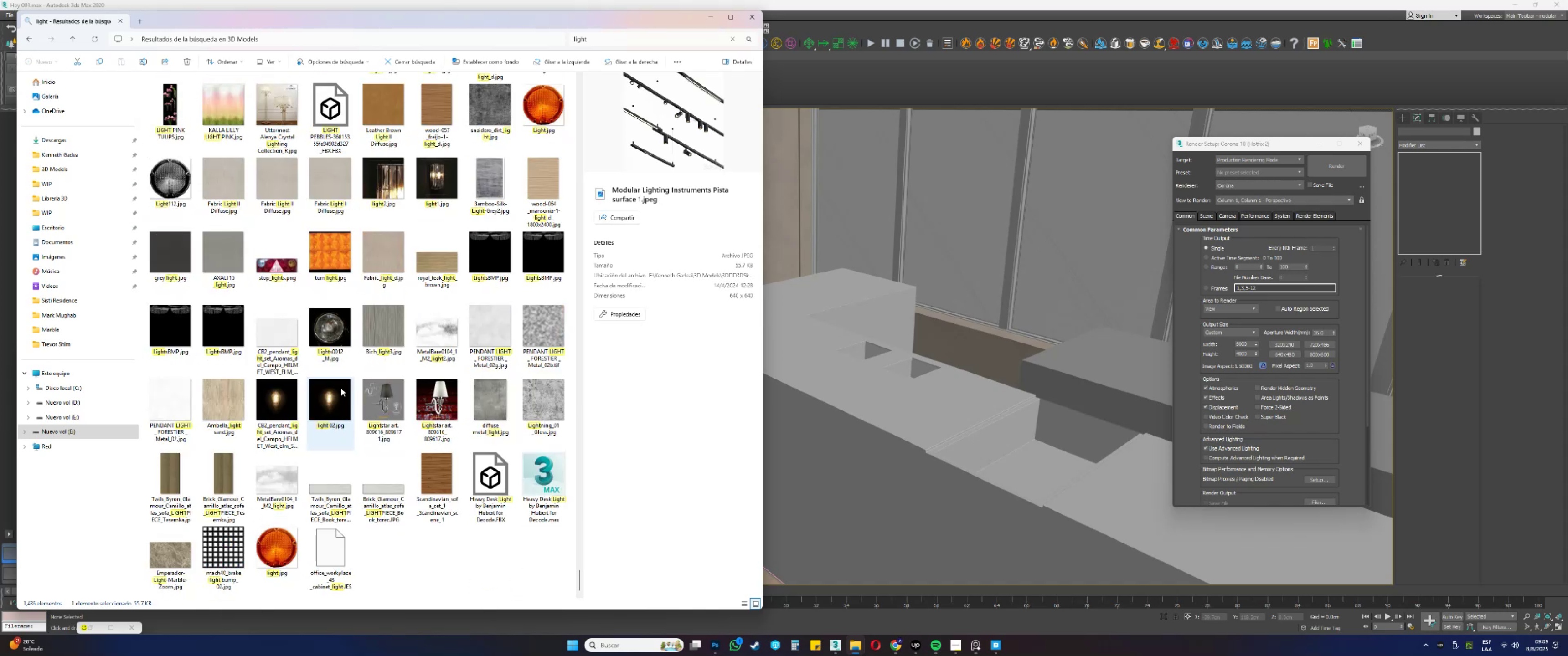 
scroll: coordinate [413, 405], scroll_direction: up, amount: 41.0
 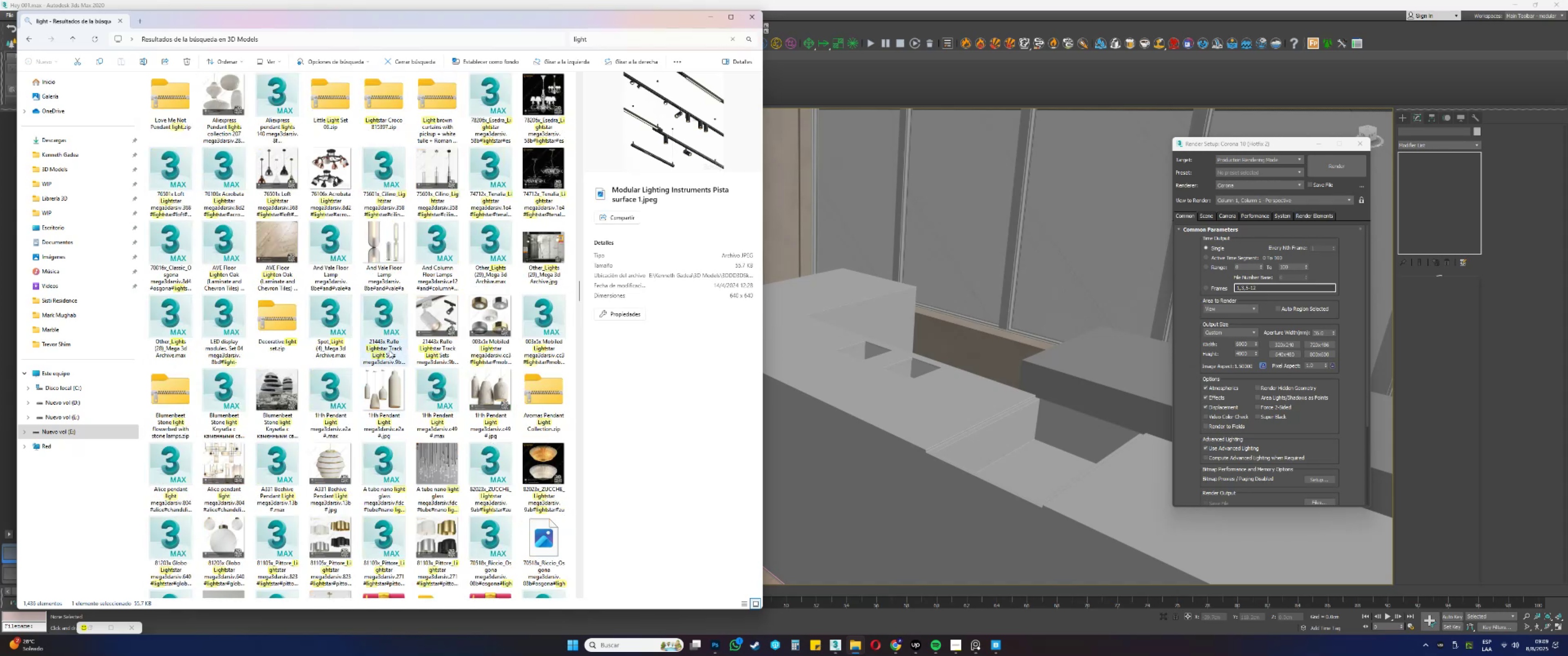 
left_click([424, 318])
 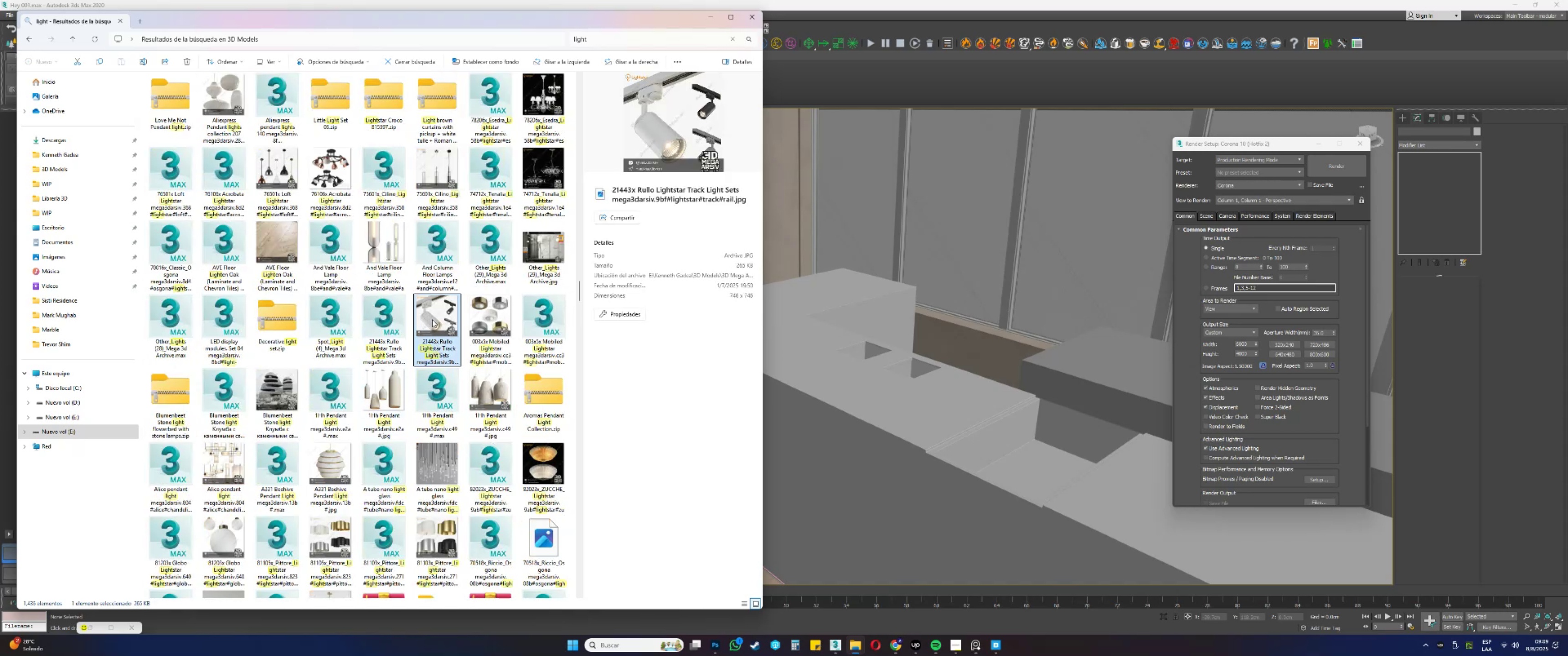 
right_click([433, 319])
 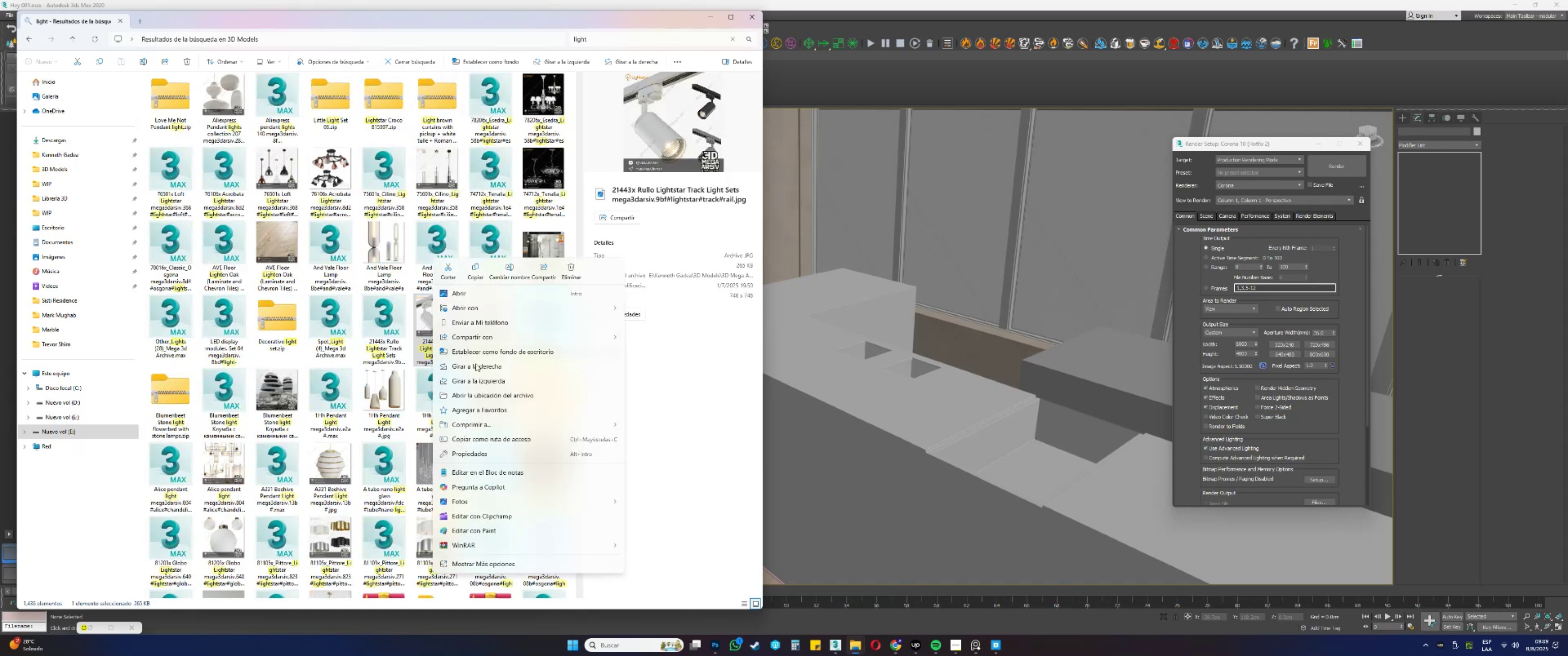 
left_click([467, 396])
 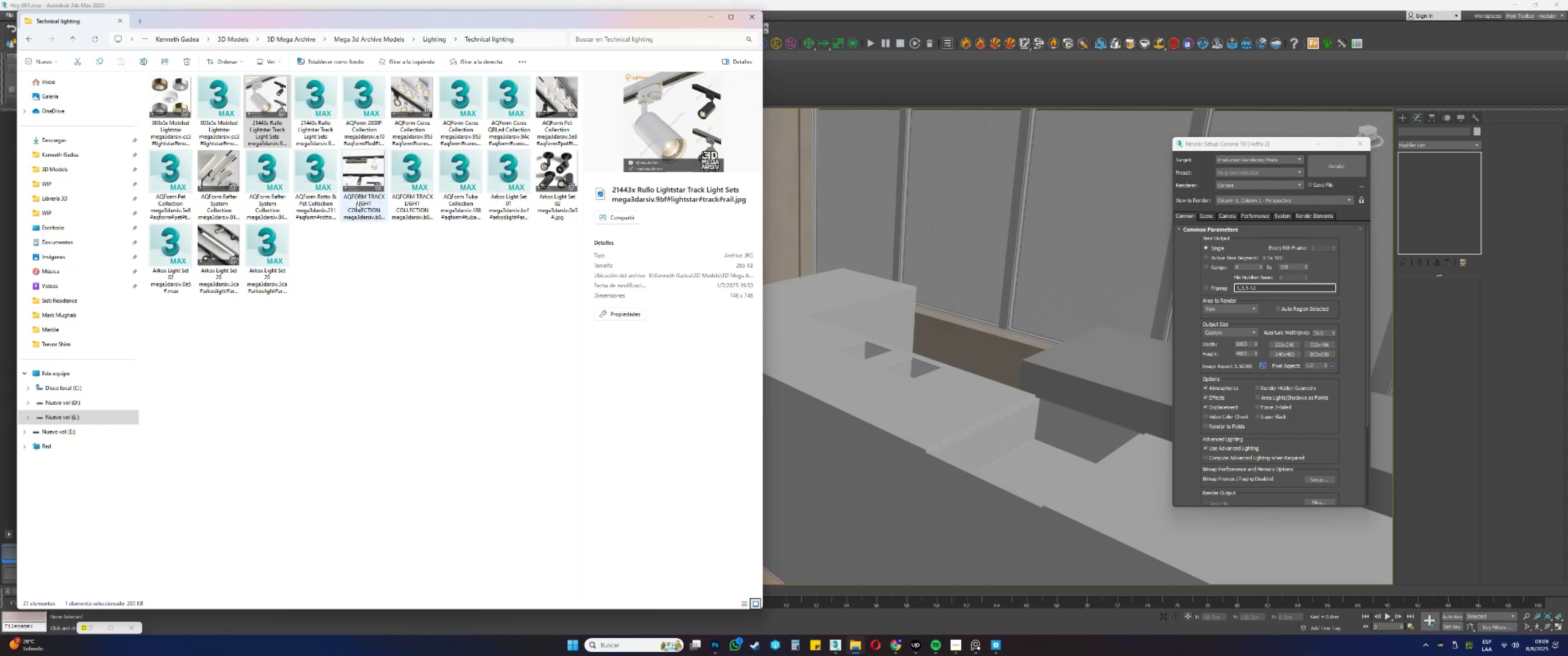 
wait(6.12)
 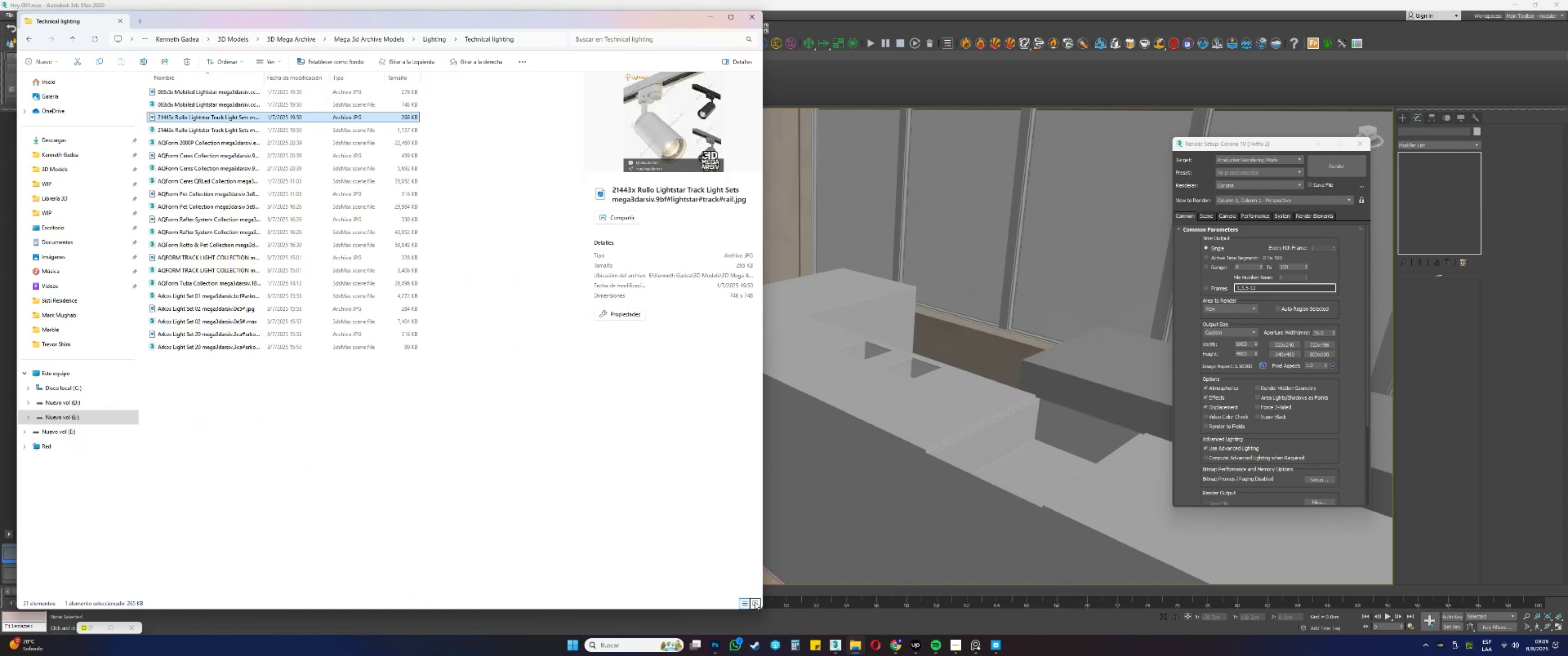 
left_click_drag(start_coordinate=[312, 112], to_coordinate=[924, 311])
 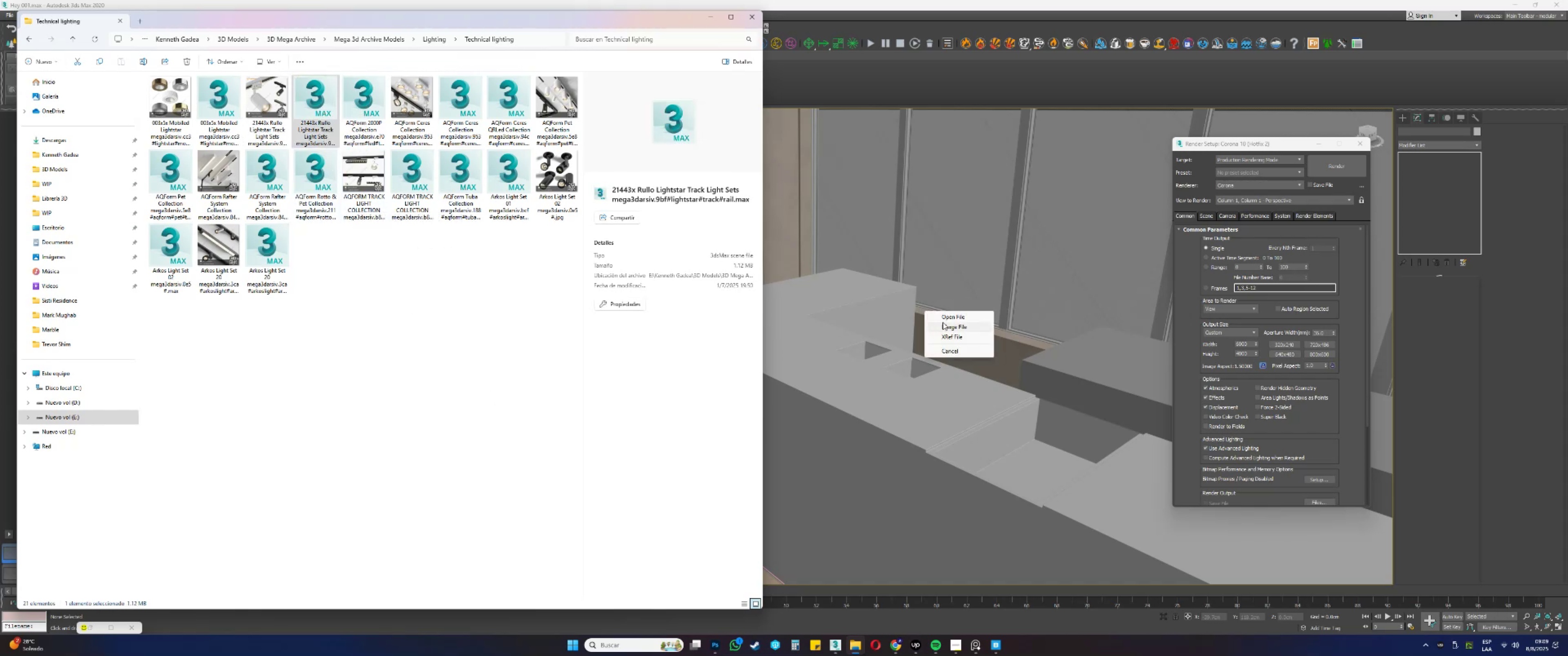 
left_click([949, 325])
 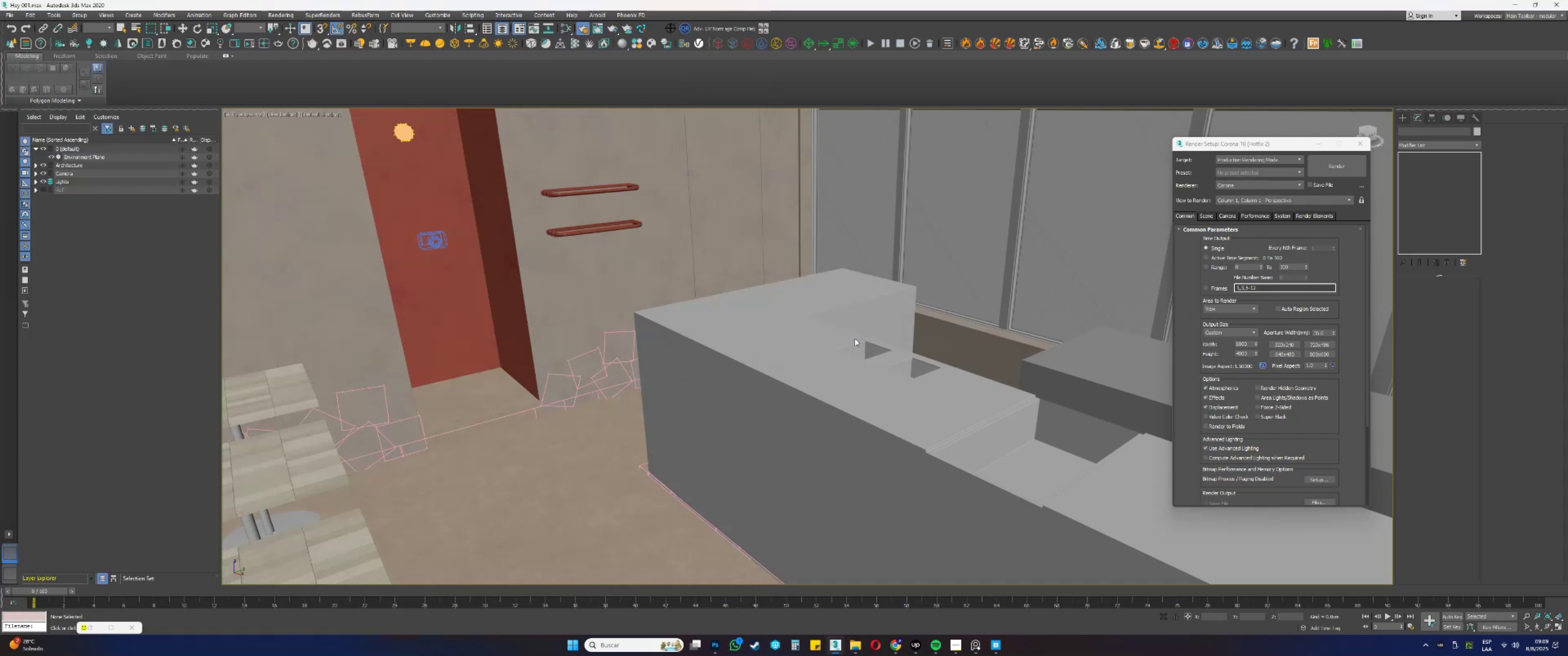 
key(Alt+AltLeft)
 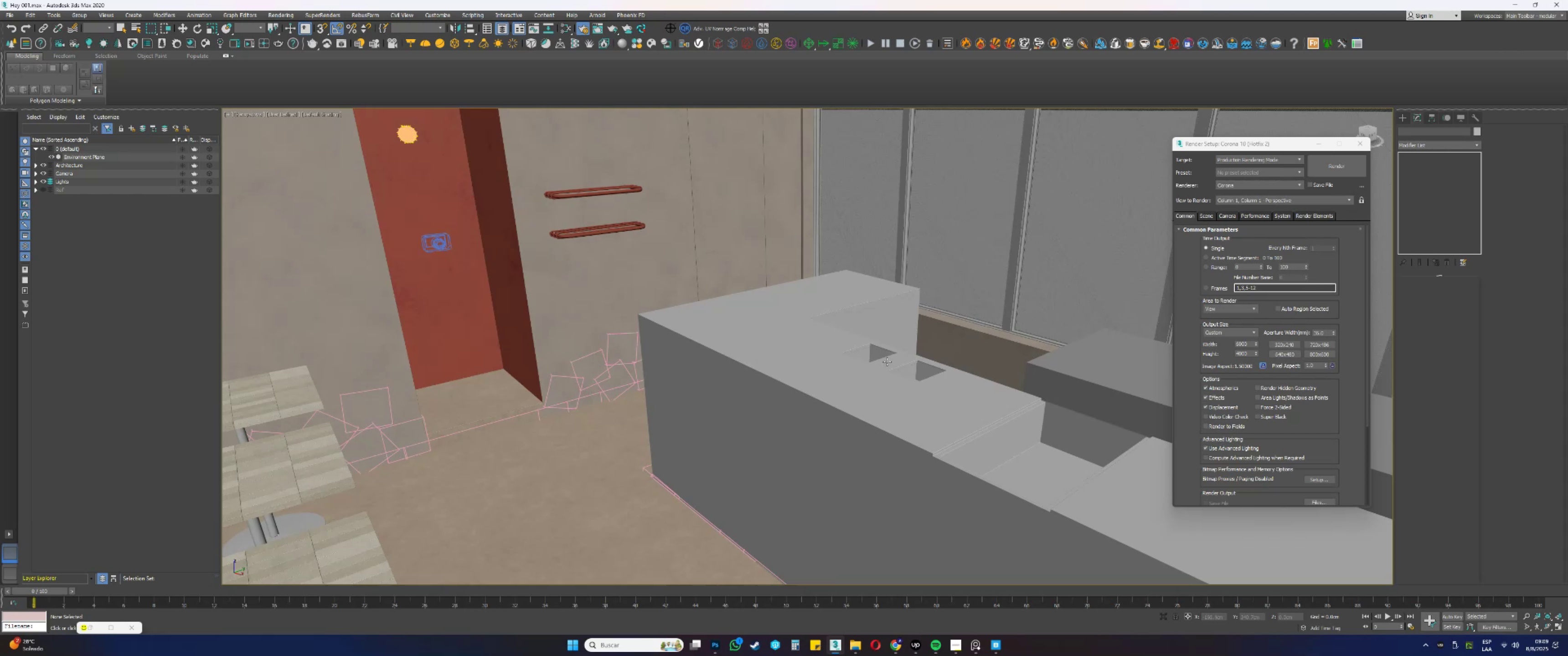 
key(Alt+Tab)
 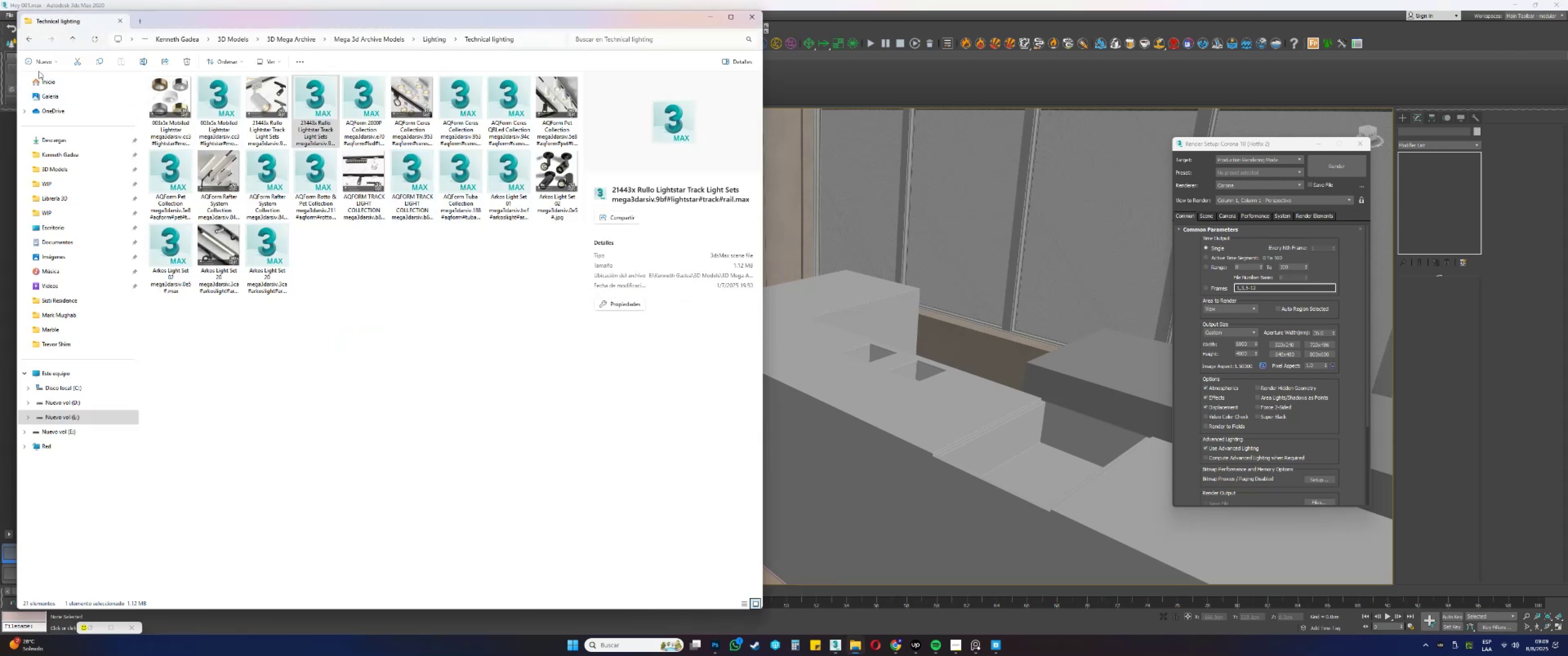 
left_click([31, 34])
 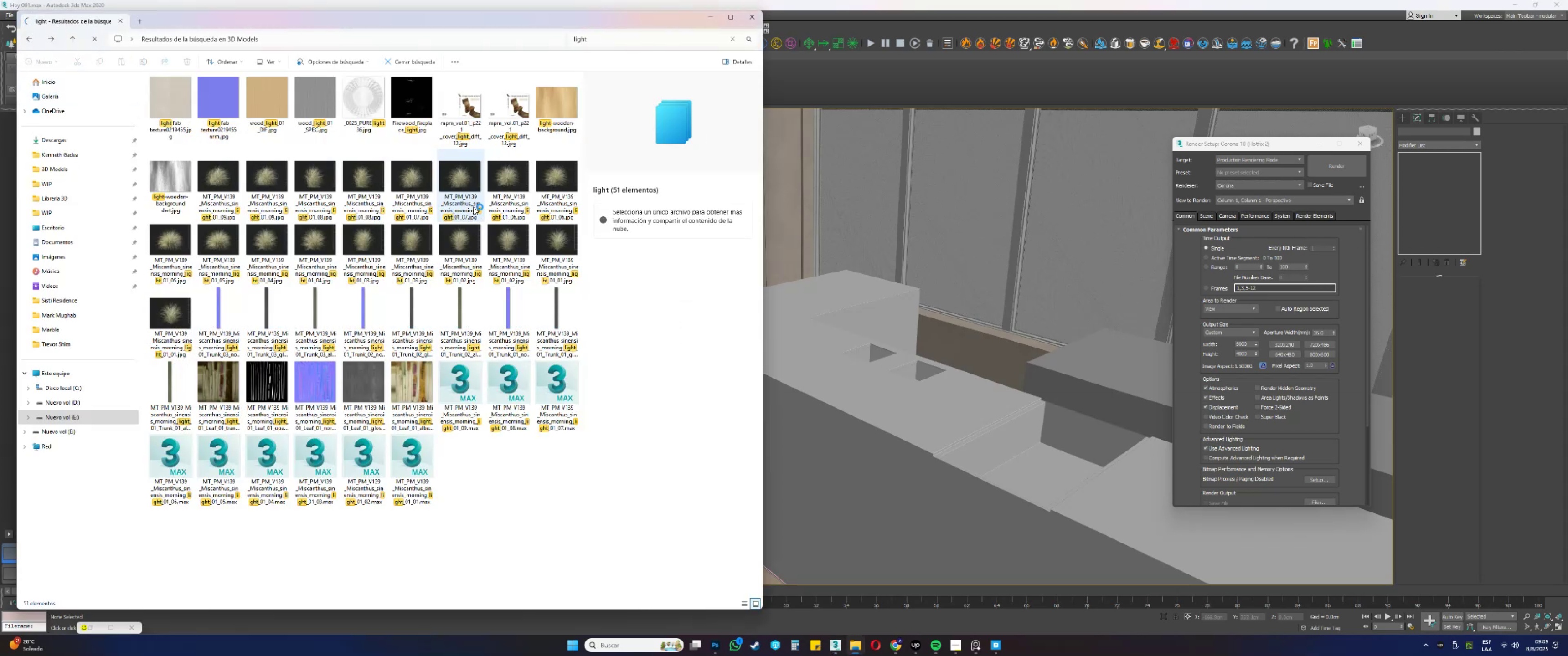 
mouse_move([464, 271])
 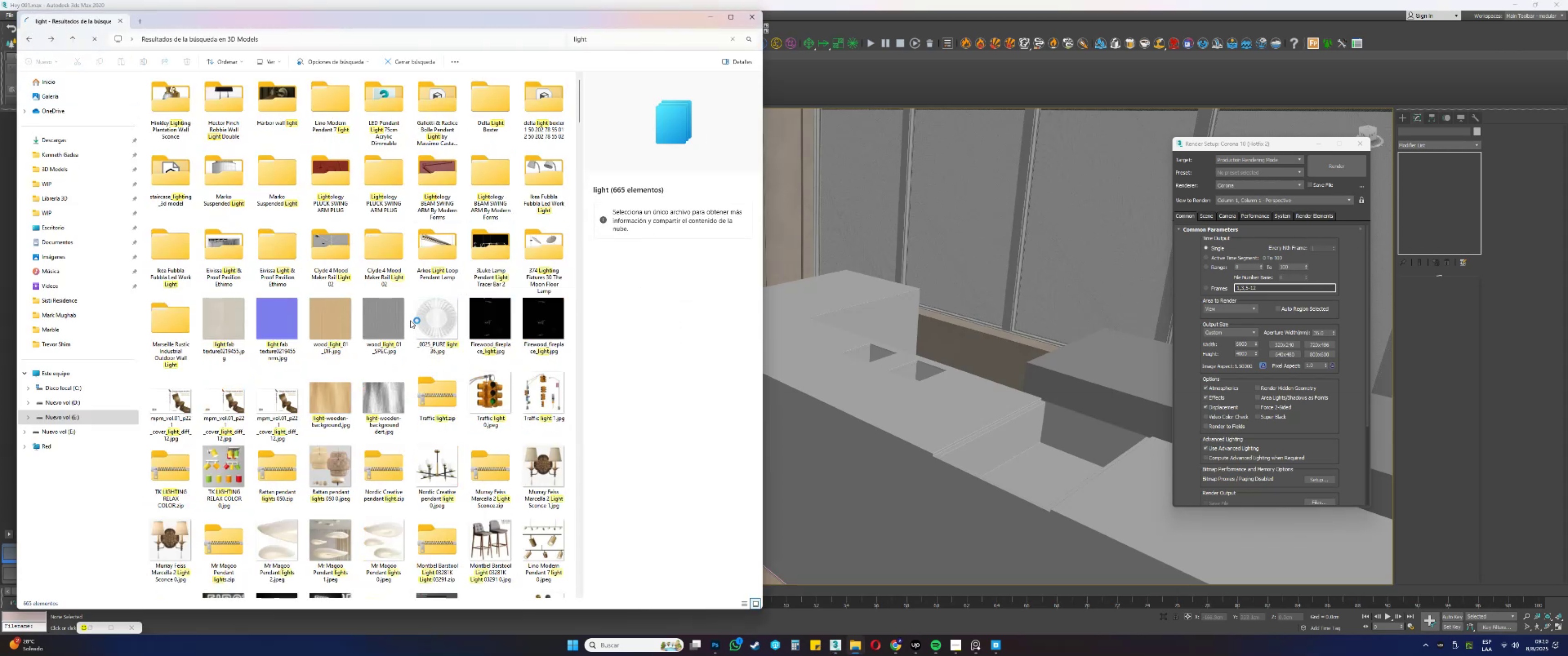 
scroll: coordinate [520, 338], scroll_direction: down, amount: 3.0
 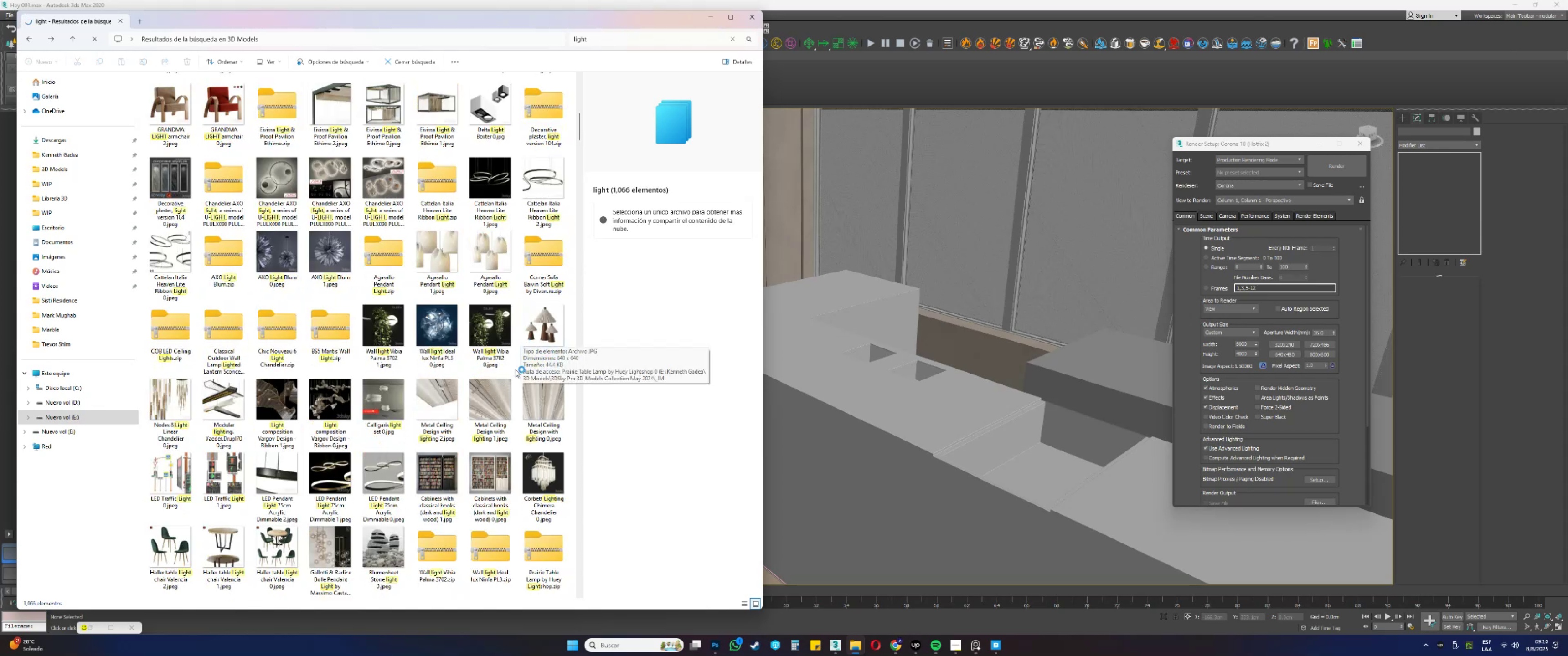 
left_click([491, 396])
 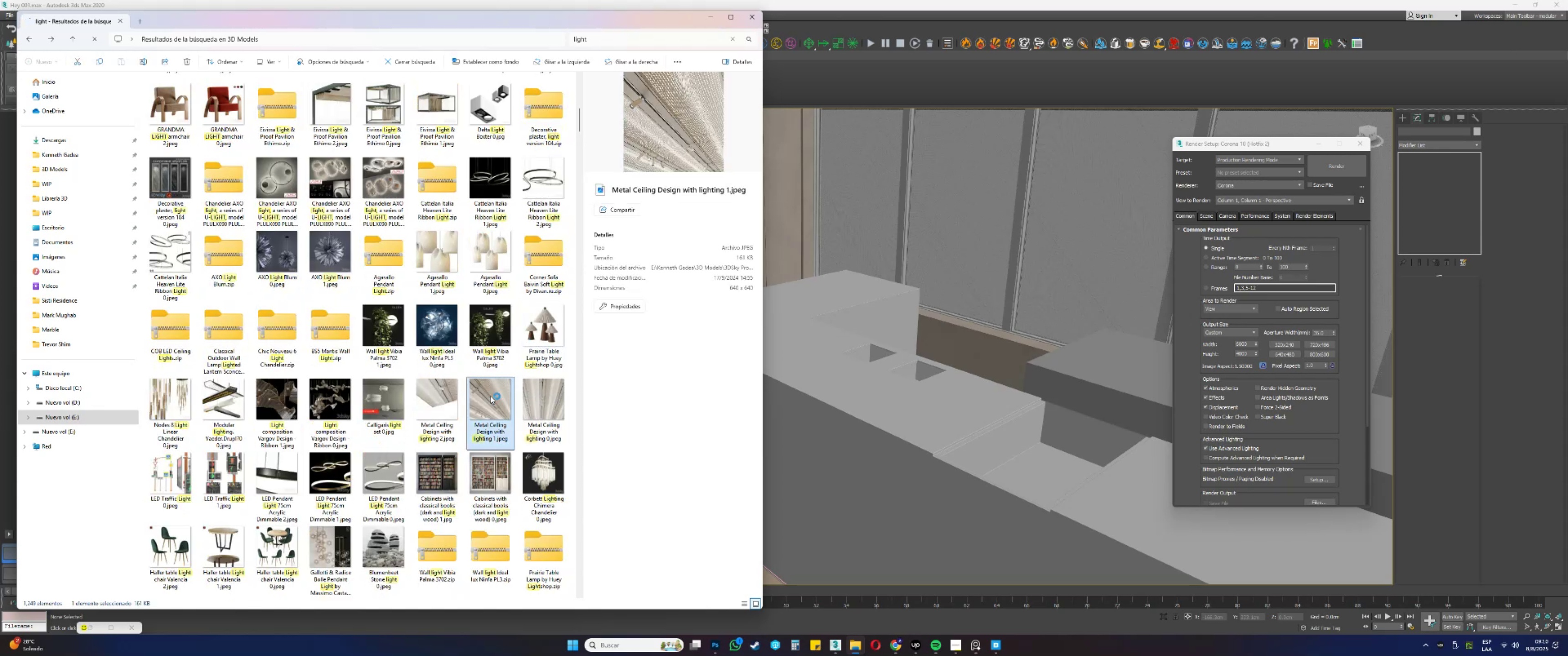 
double_click([490, 396])
 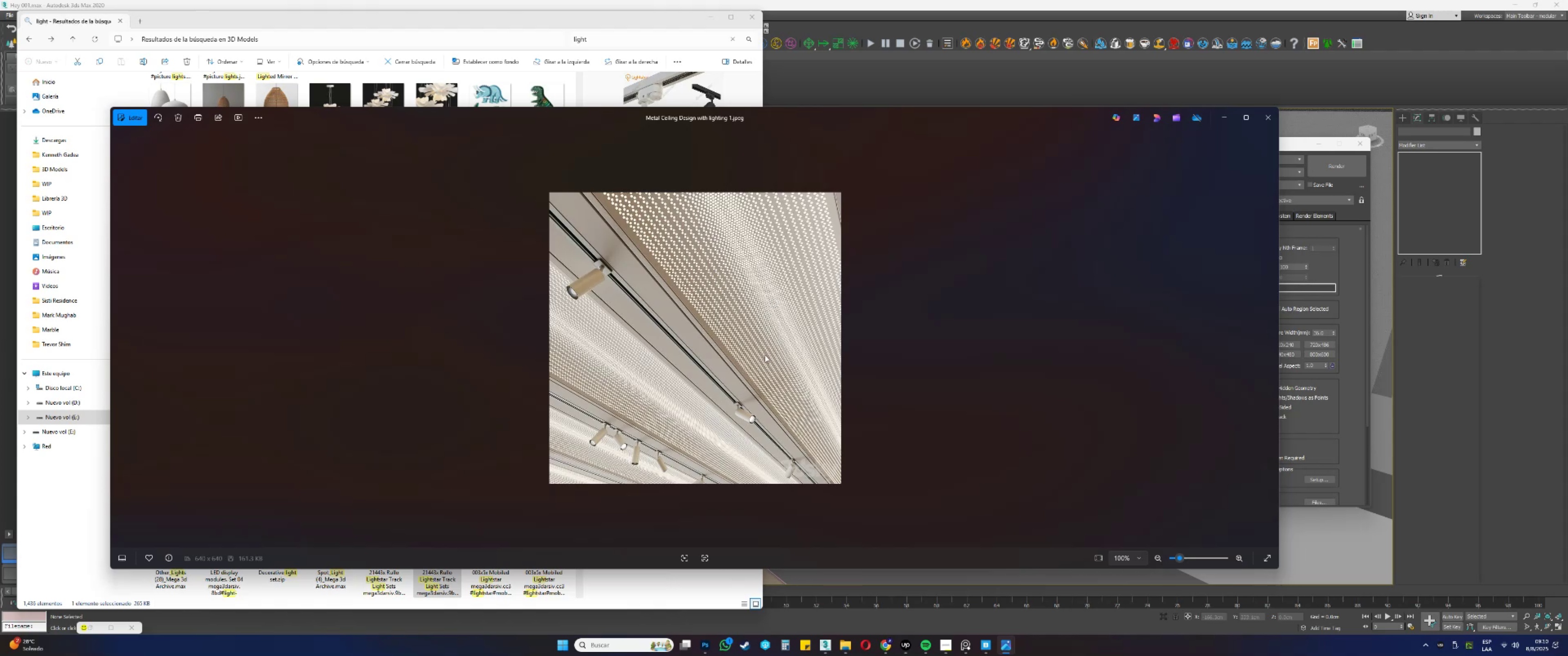 
wait(6.1)
 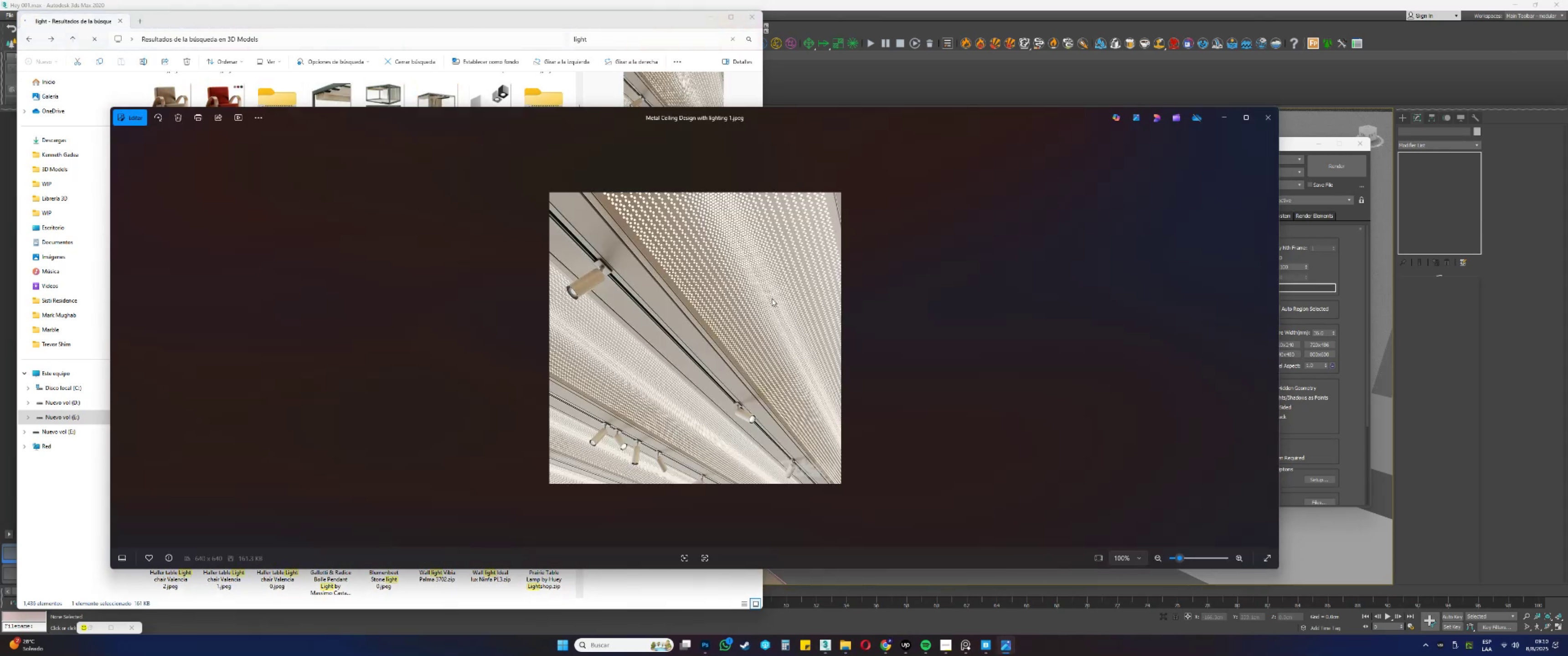 
left_click([970, 641])
 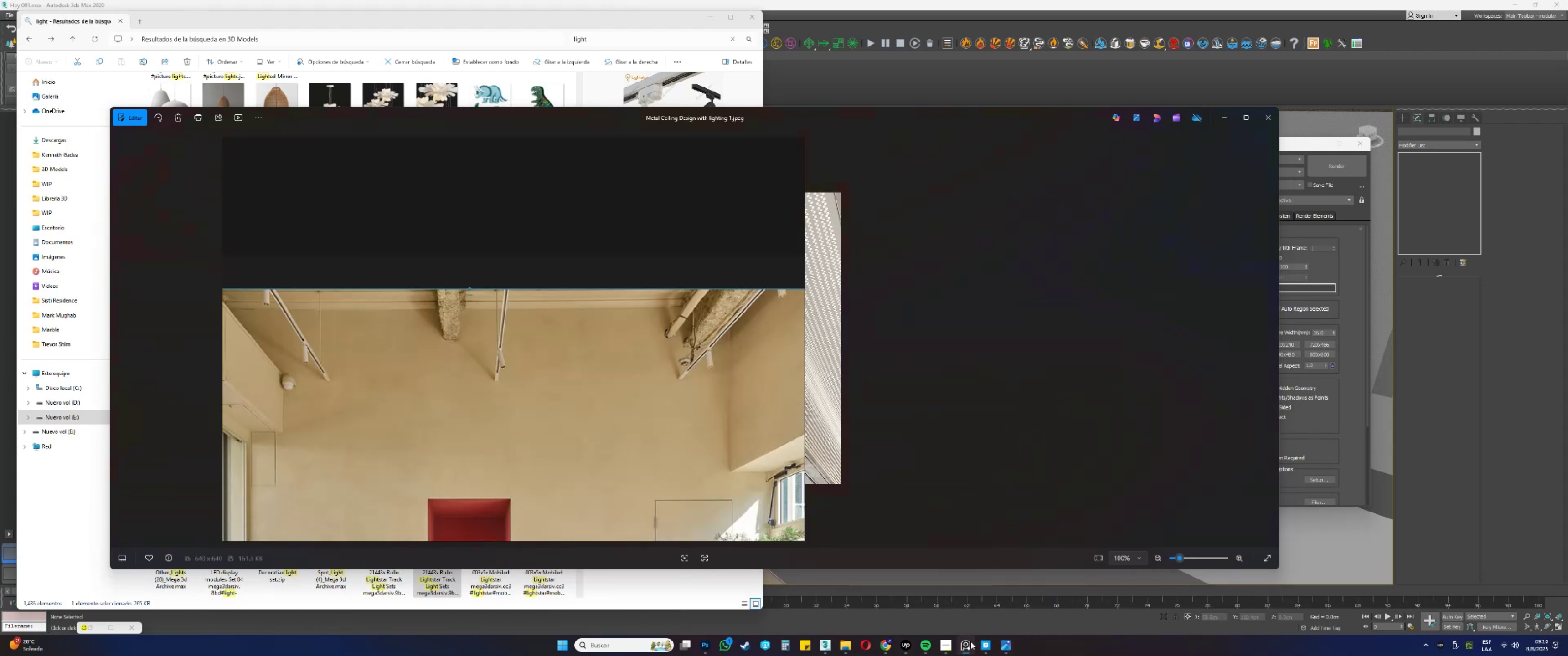 
left_click([970, 641])
 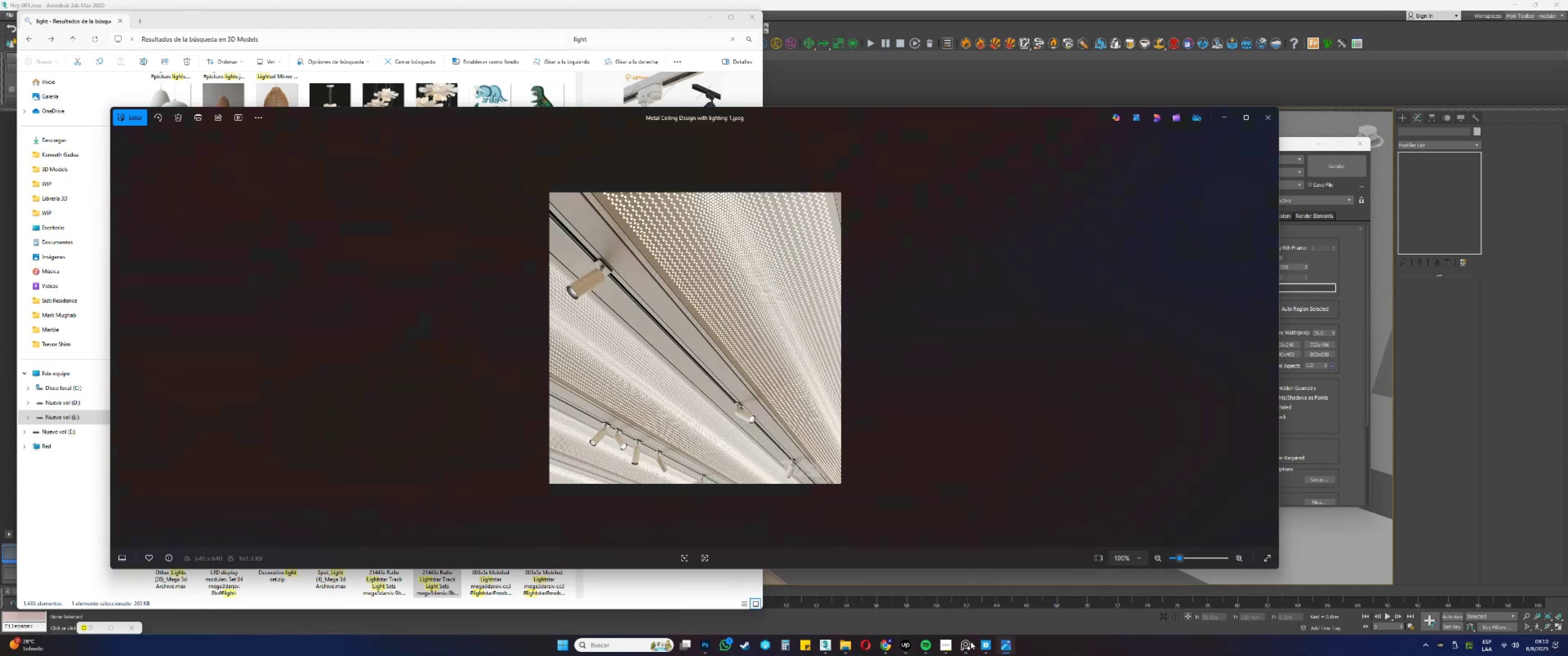 
left_click([970, 641])
 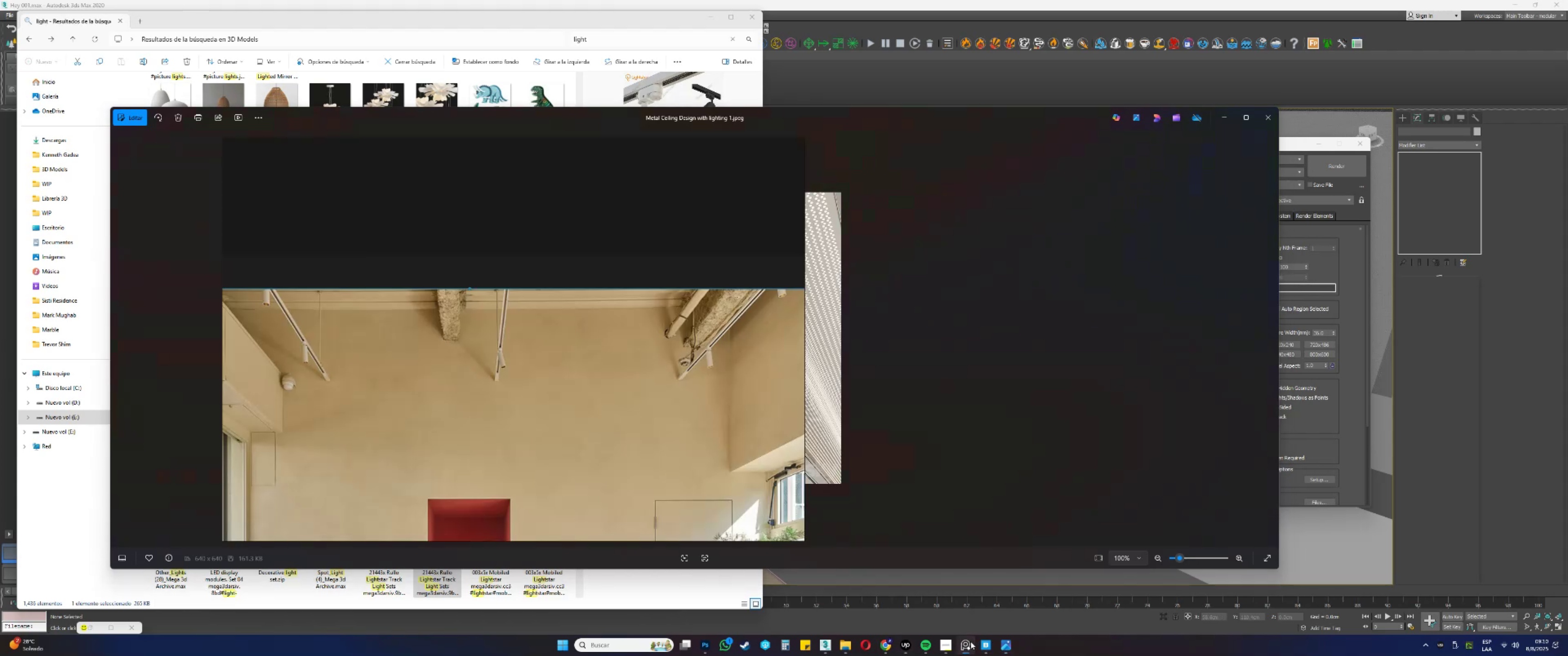 
left_click([970, 641])
 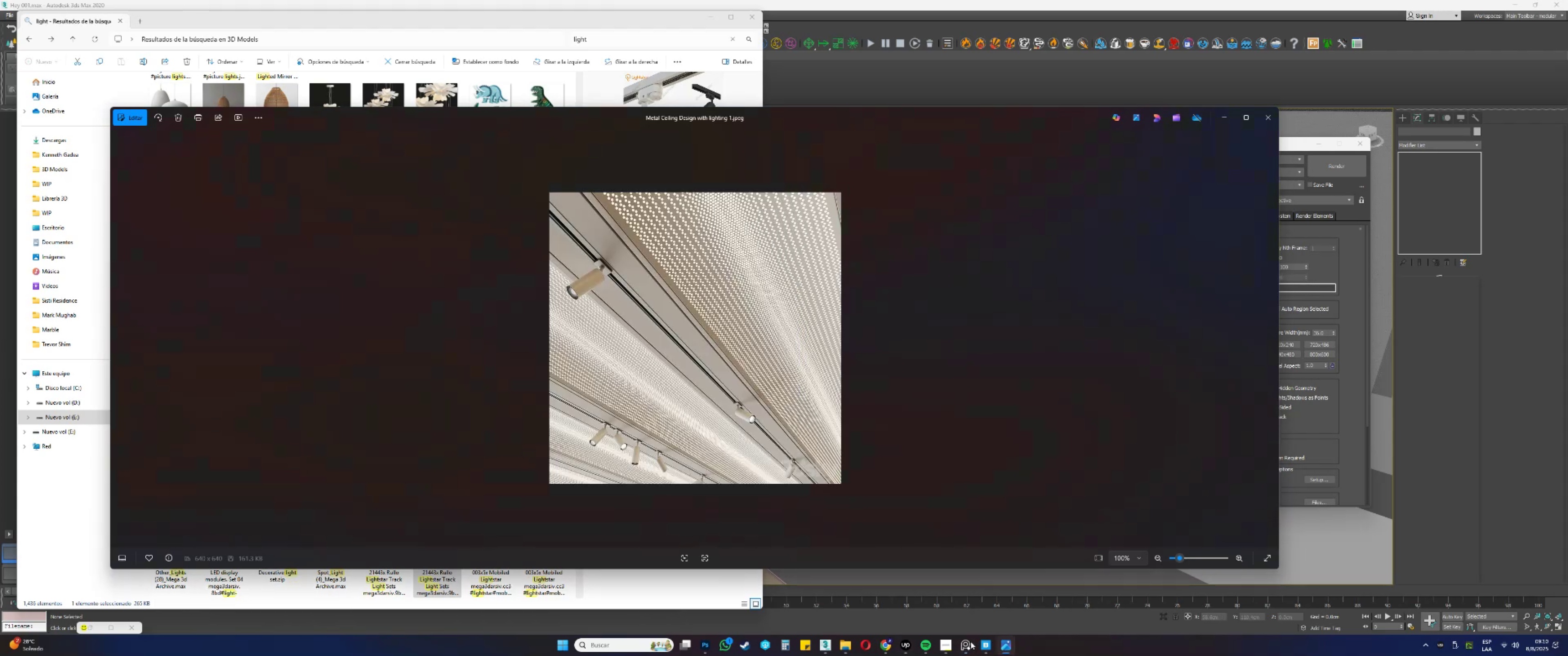 
left_click([970, 641])
 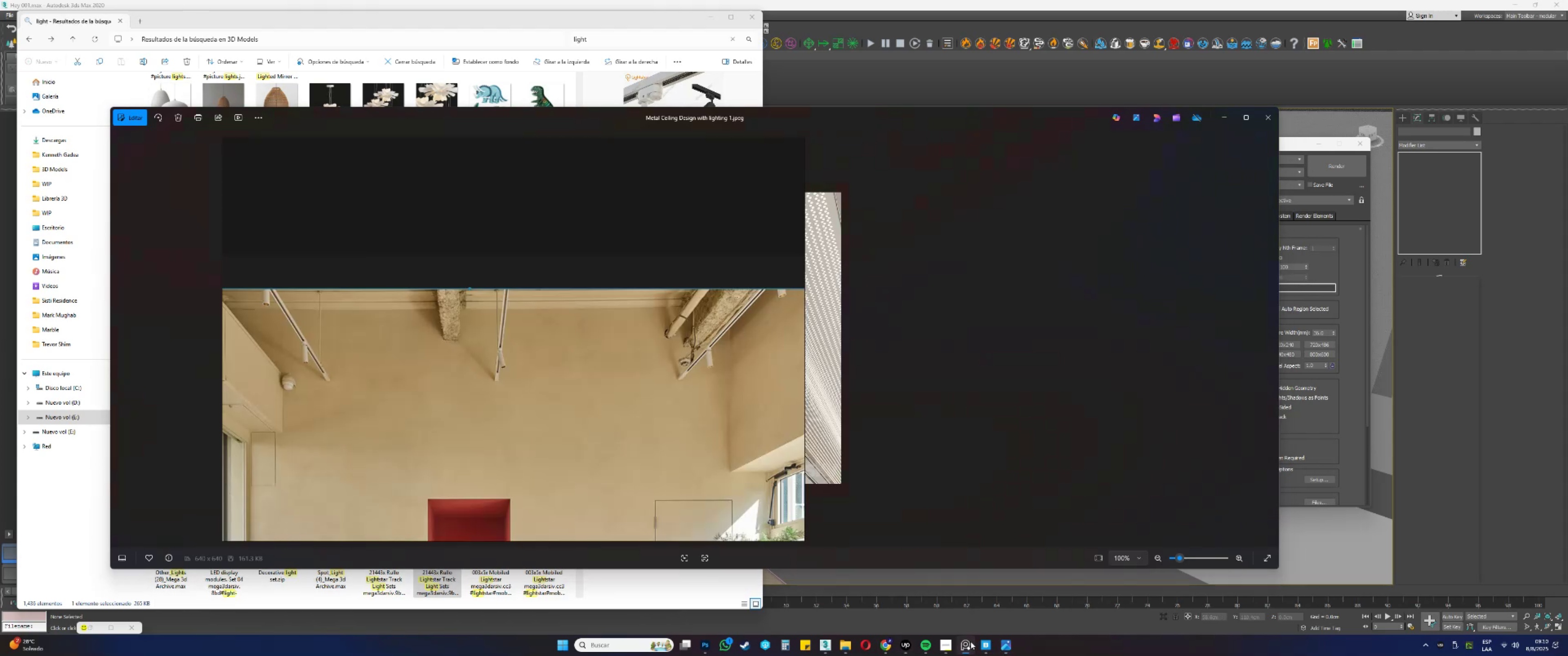 
left_click([970, 641])
 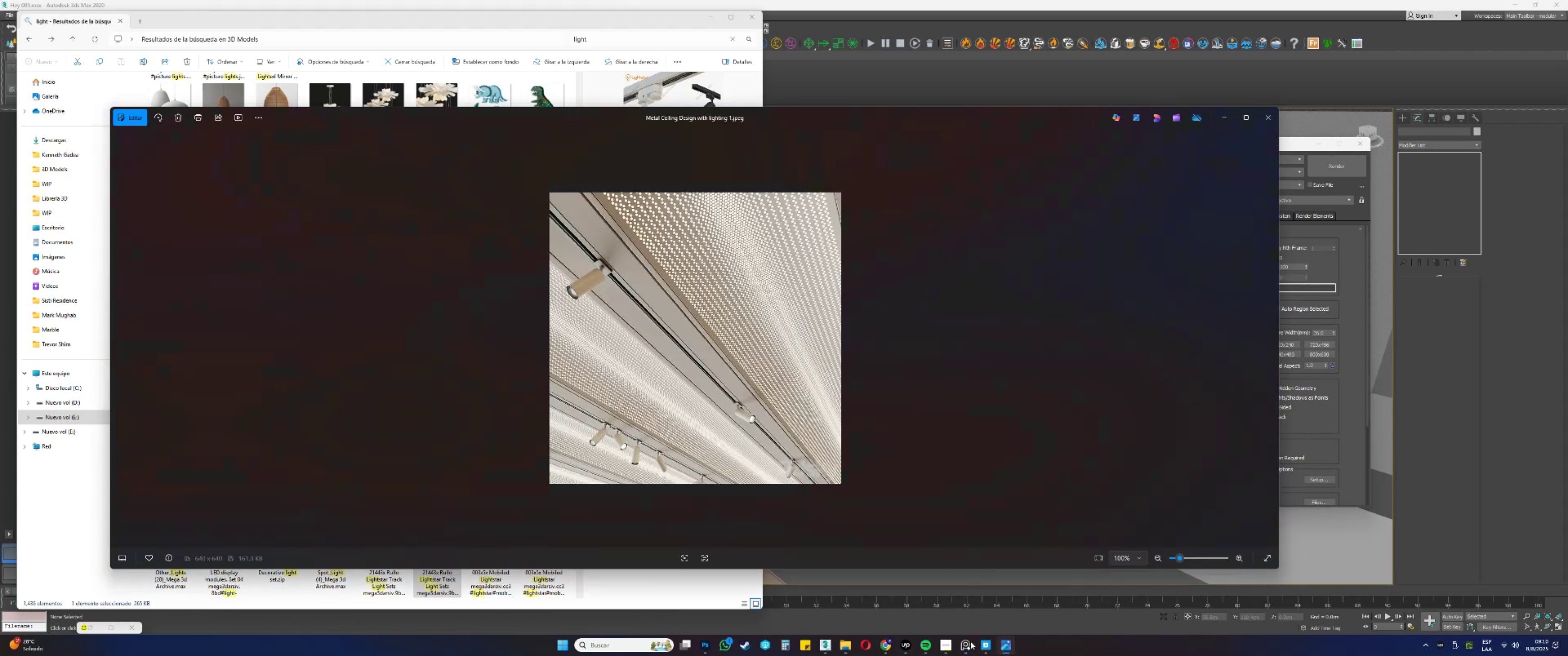 
left_click([970, 641])
 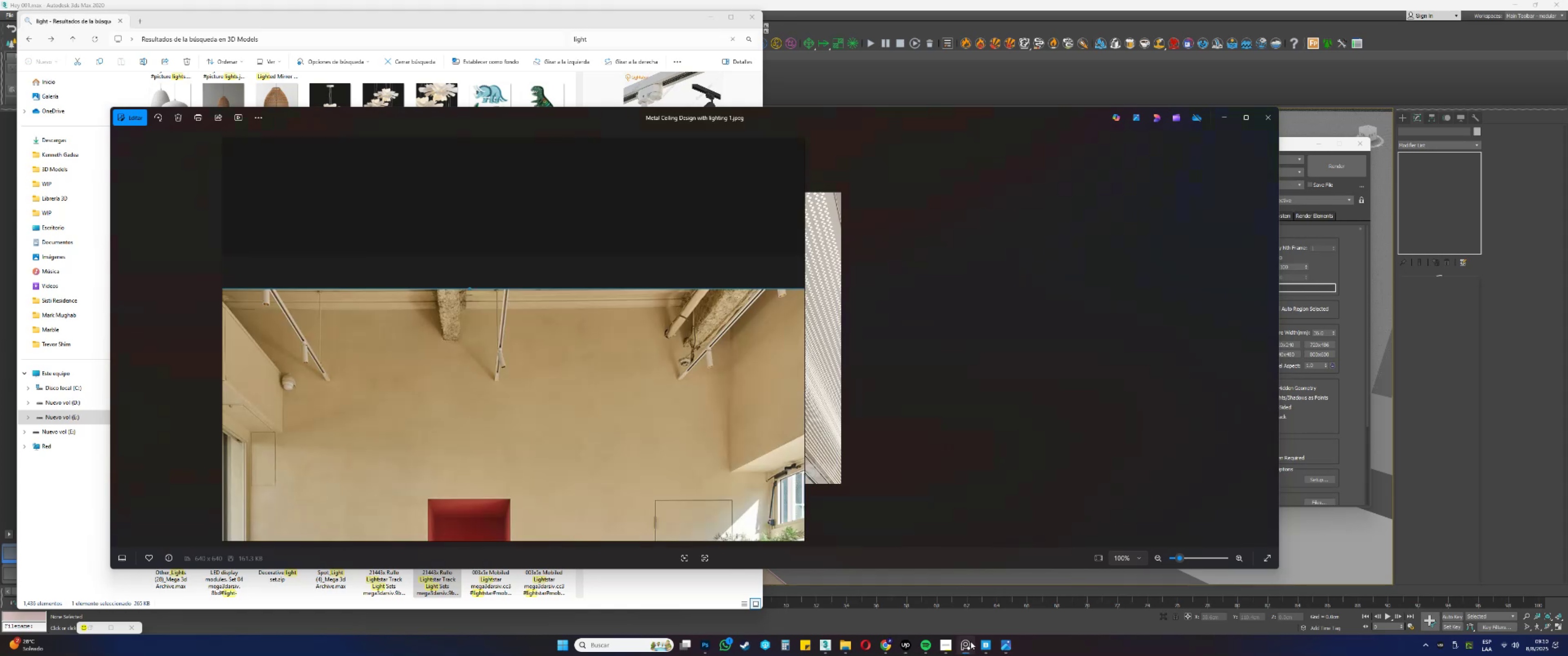 
left_click([970, 641])
 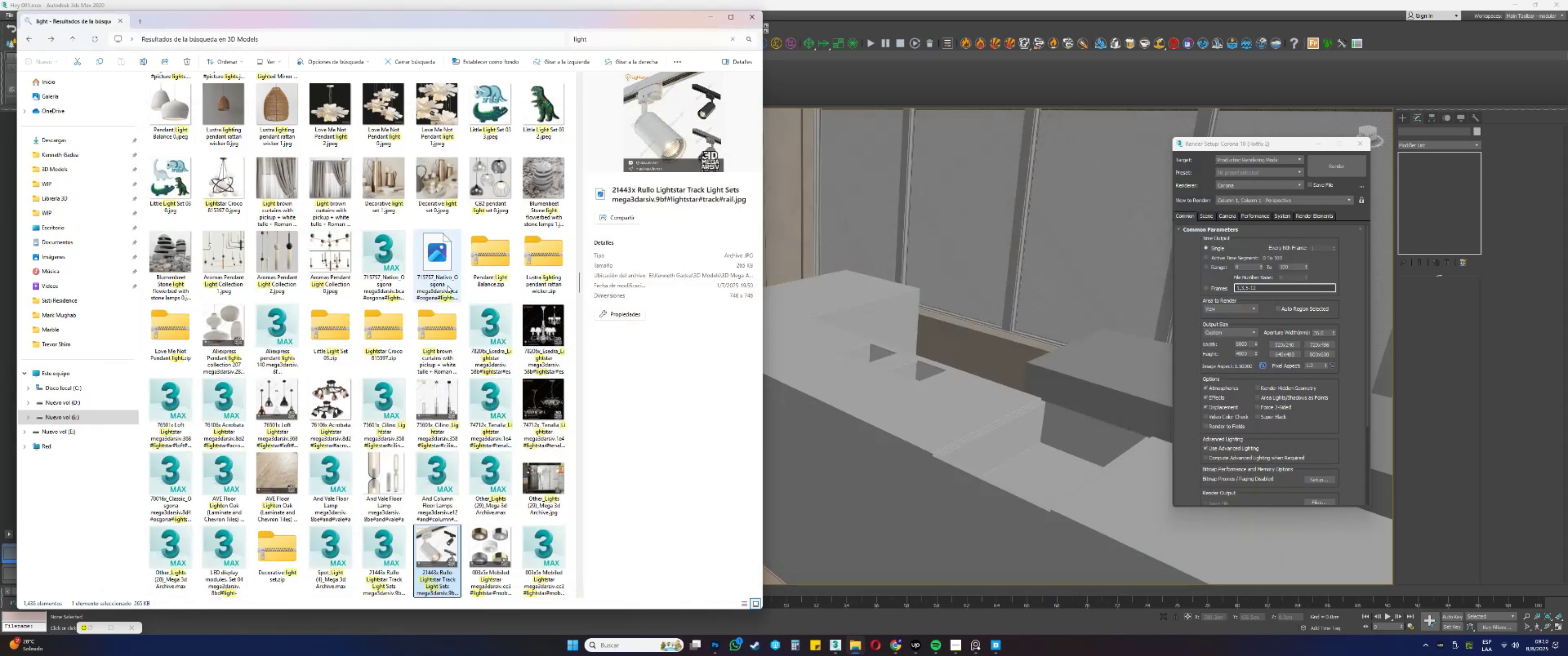 
wait(6.07)
 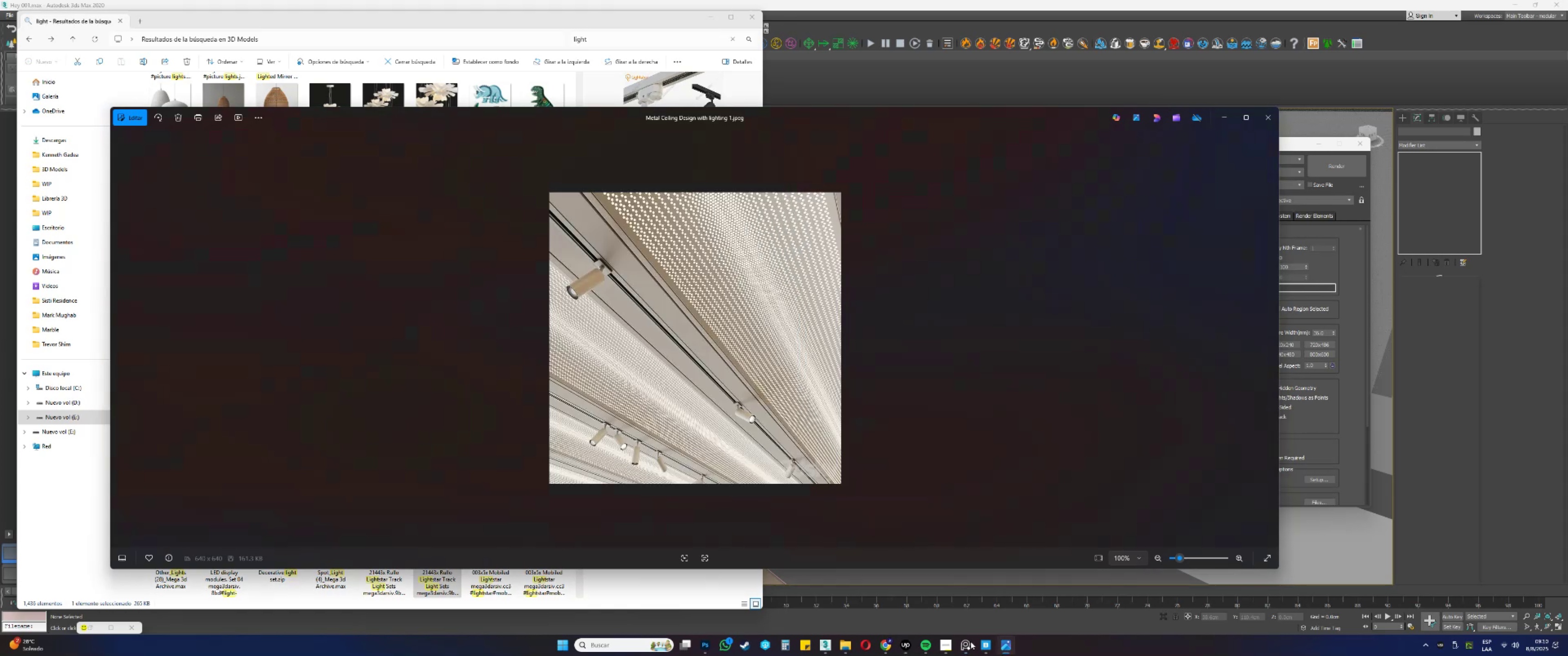 
scroll: coordinate [410, 328], scroll_direction: up, amount: 1.0
 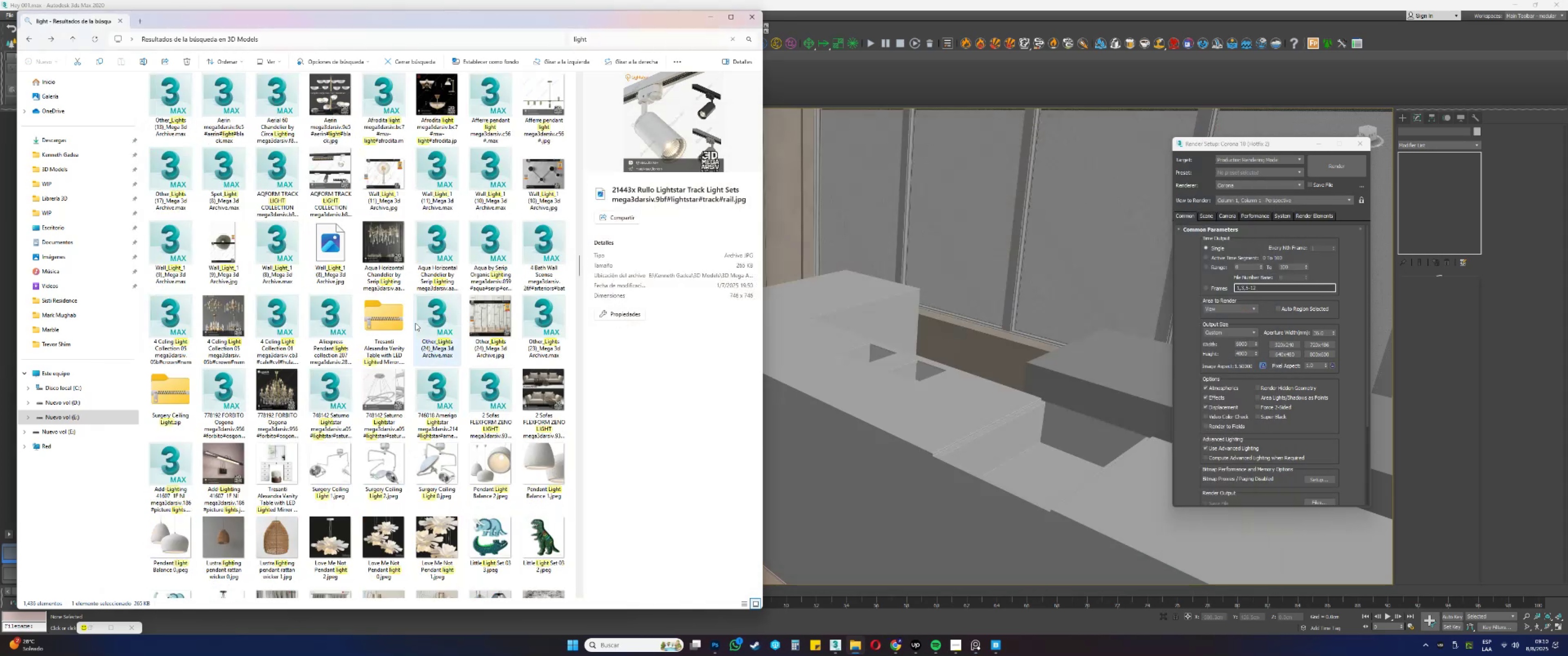 
key(ArrowLeft)
 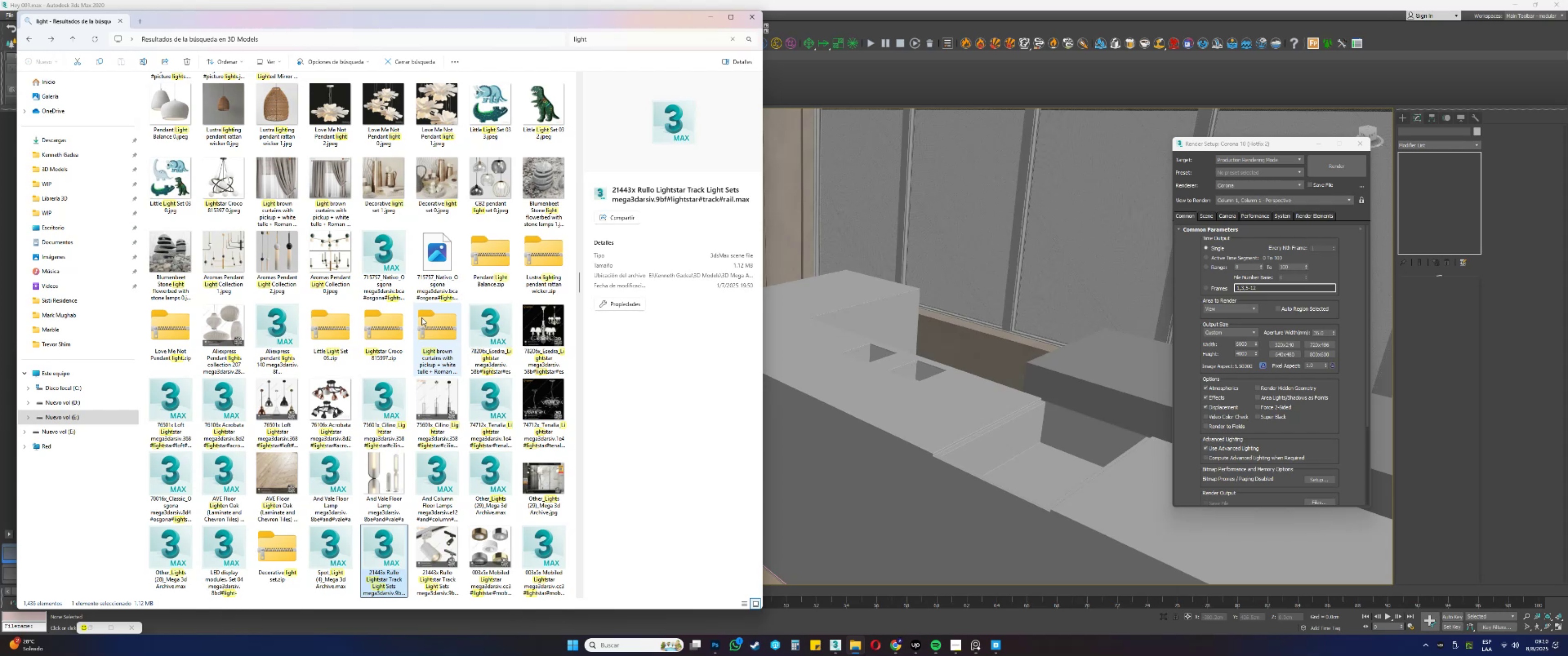 
scroll: coordinate [422, 318], scroll_direction: up, amount: 20.0
 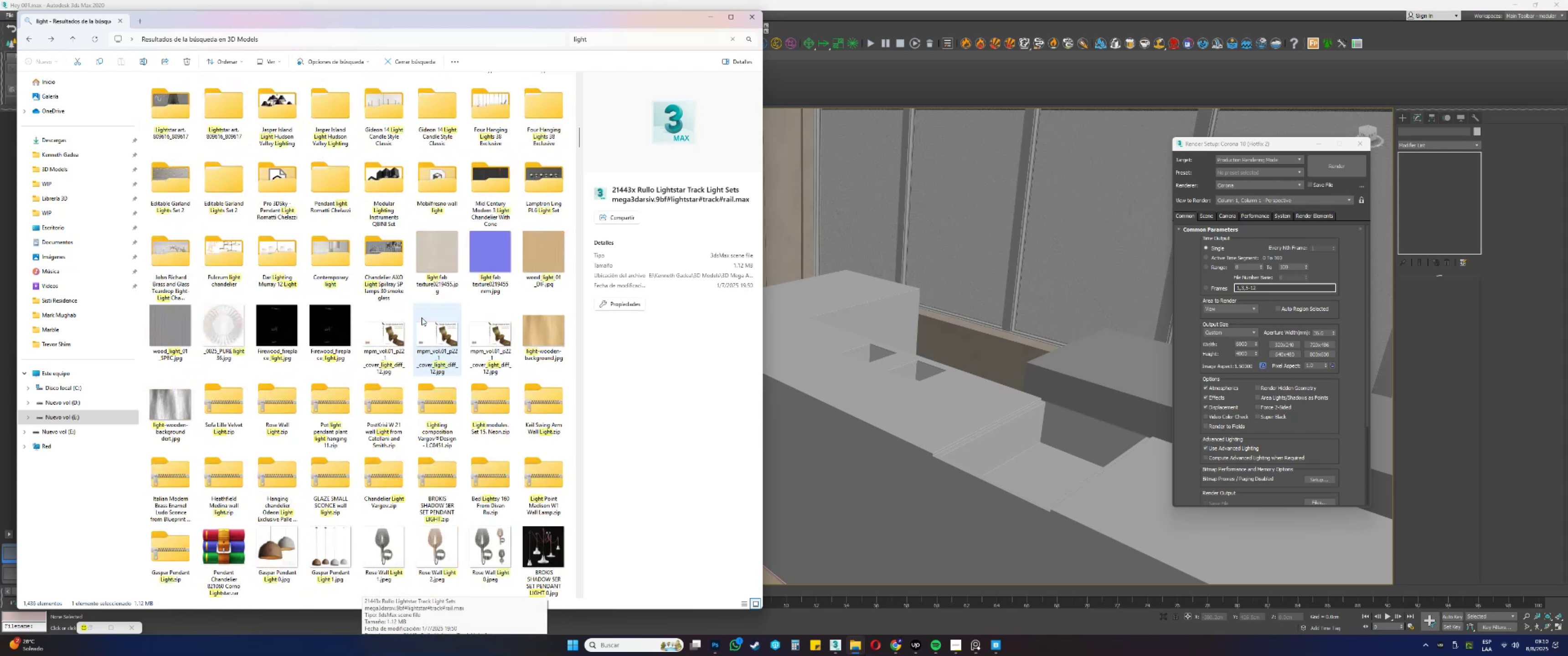 
scroll: coordinate [366, 443], scroll_direction: down, amount: 6.0
 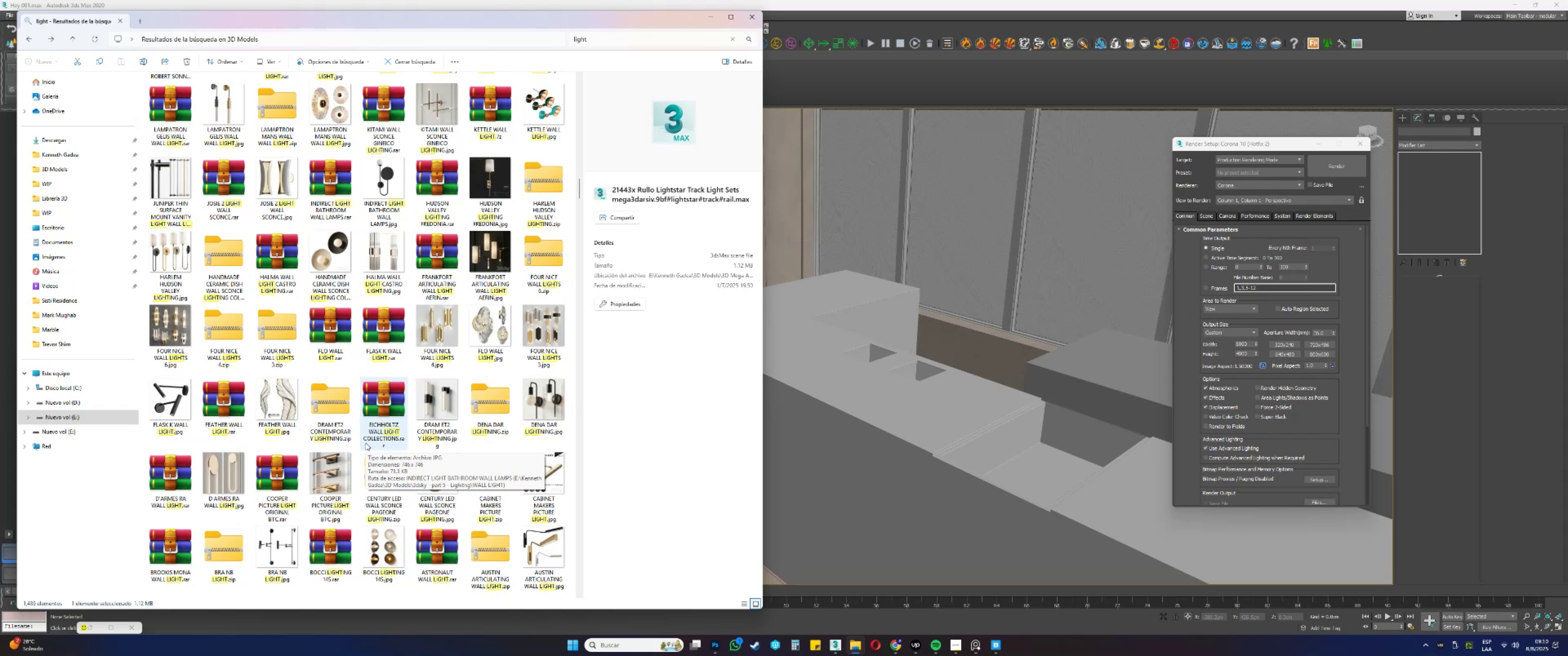 
scroll: coordinate [384, 444], scroll_direction: down, amount: 2.0
 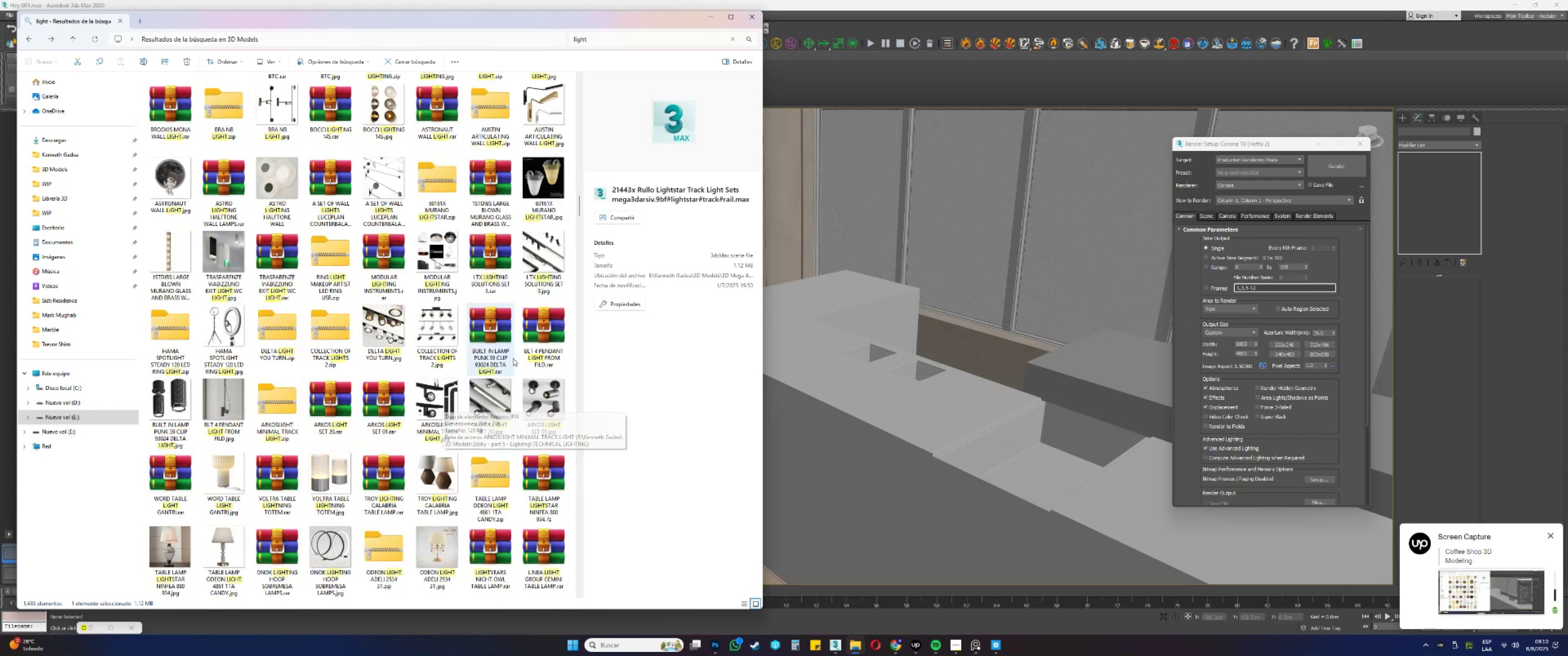 
left_click([538, 257])
 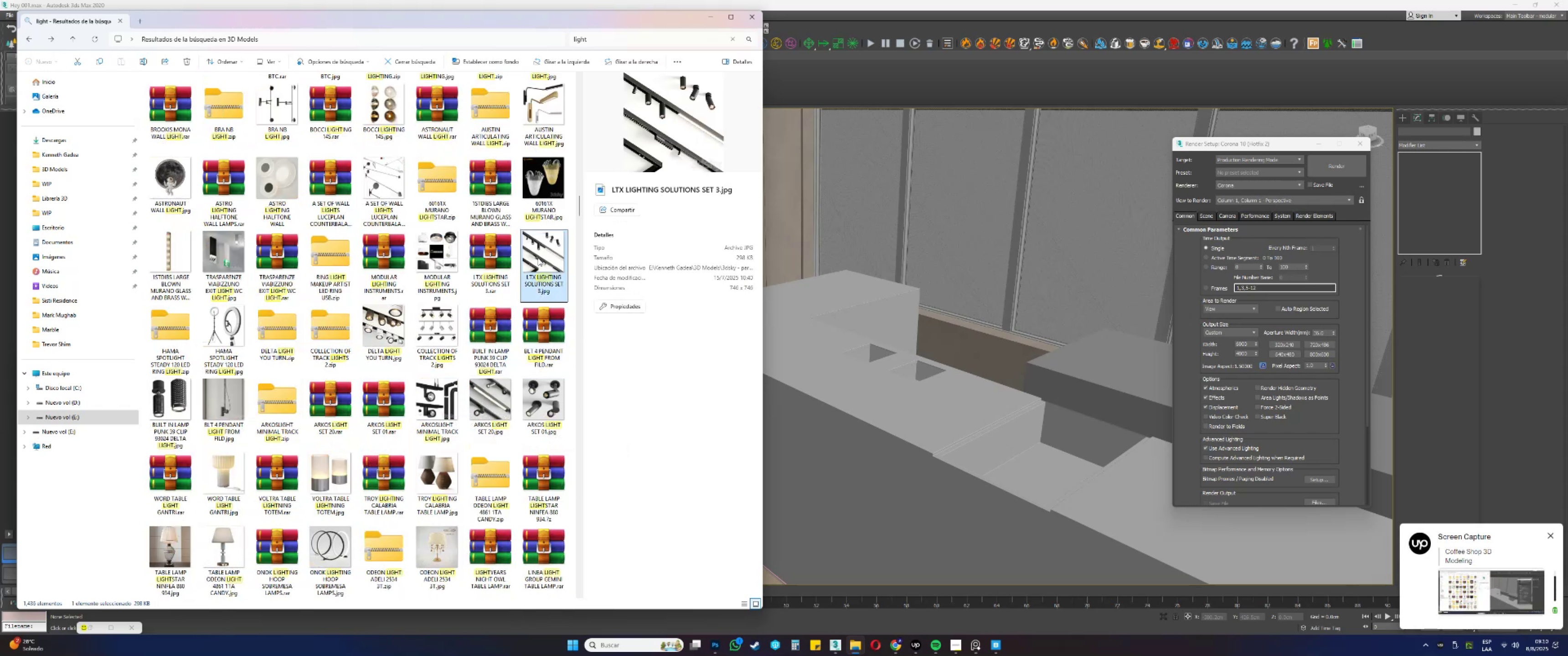 
left_click([441, 391])
 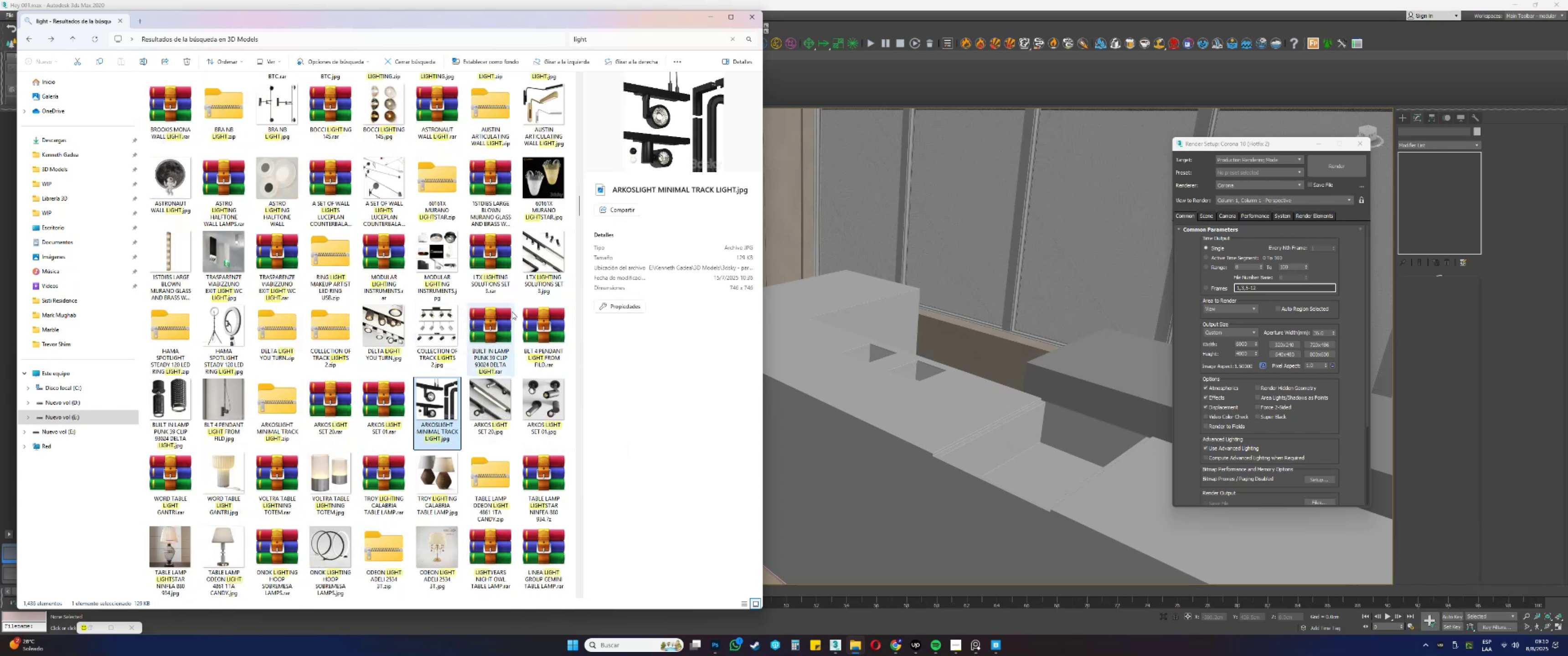 
left_click([536, 264])
 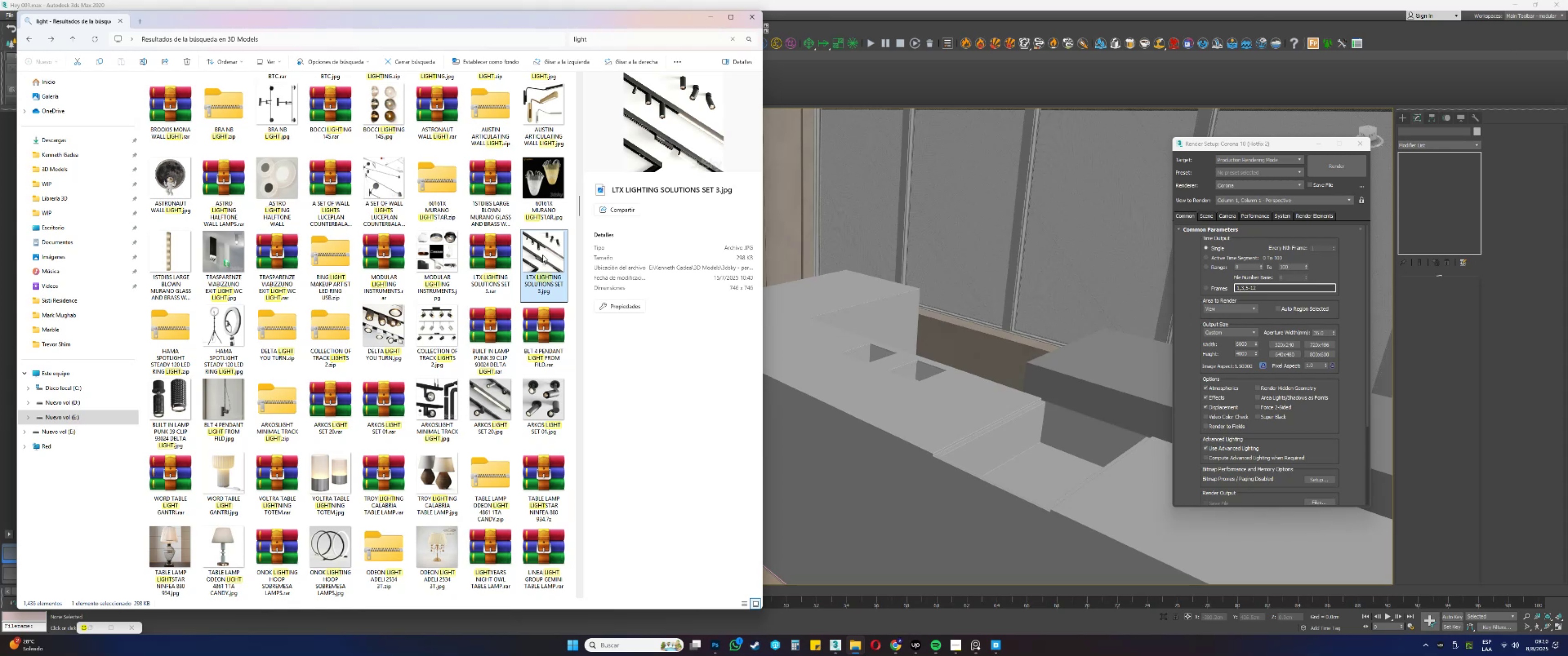 
wait(6.21)
 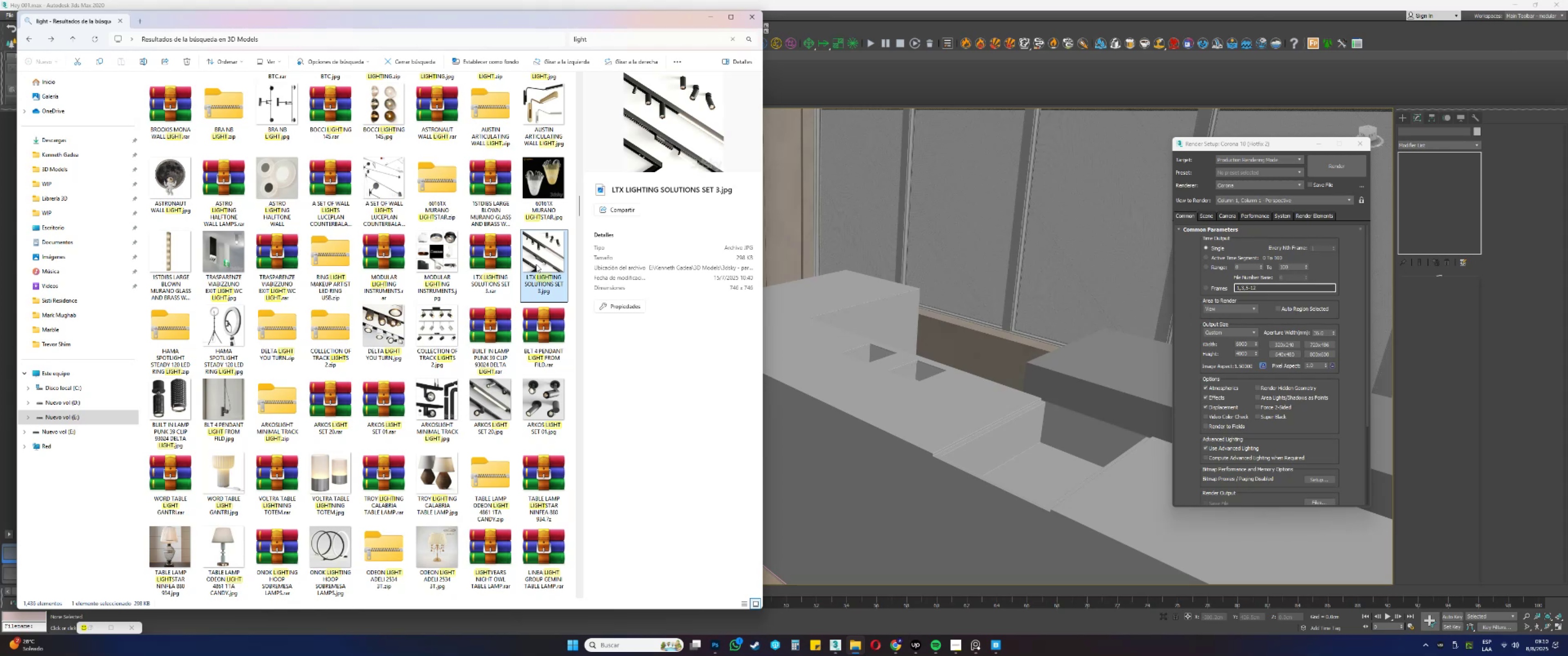 
left_click([571, 396])
 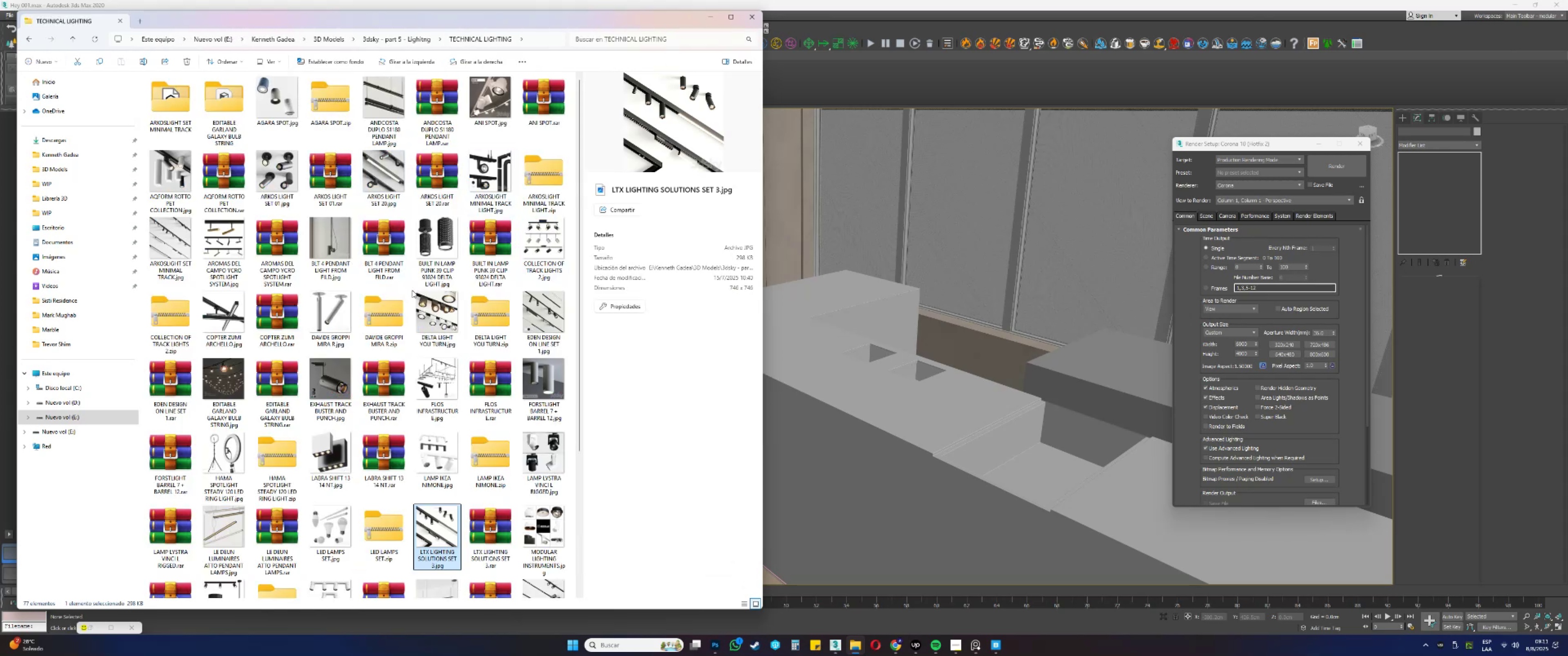 
right_click([493, 521])
 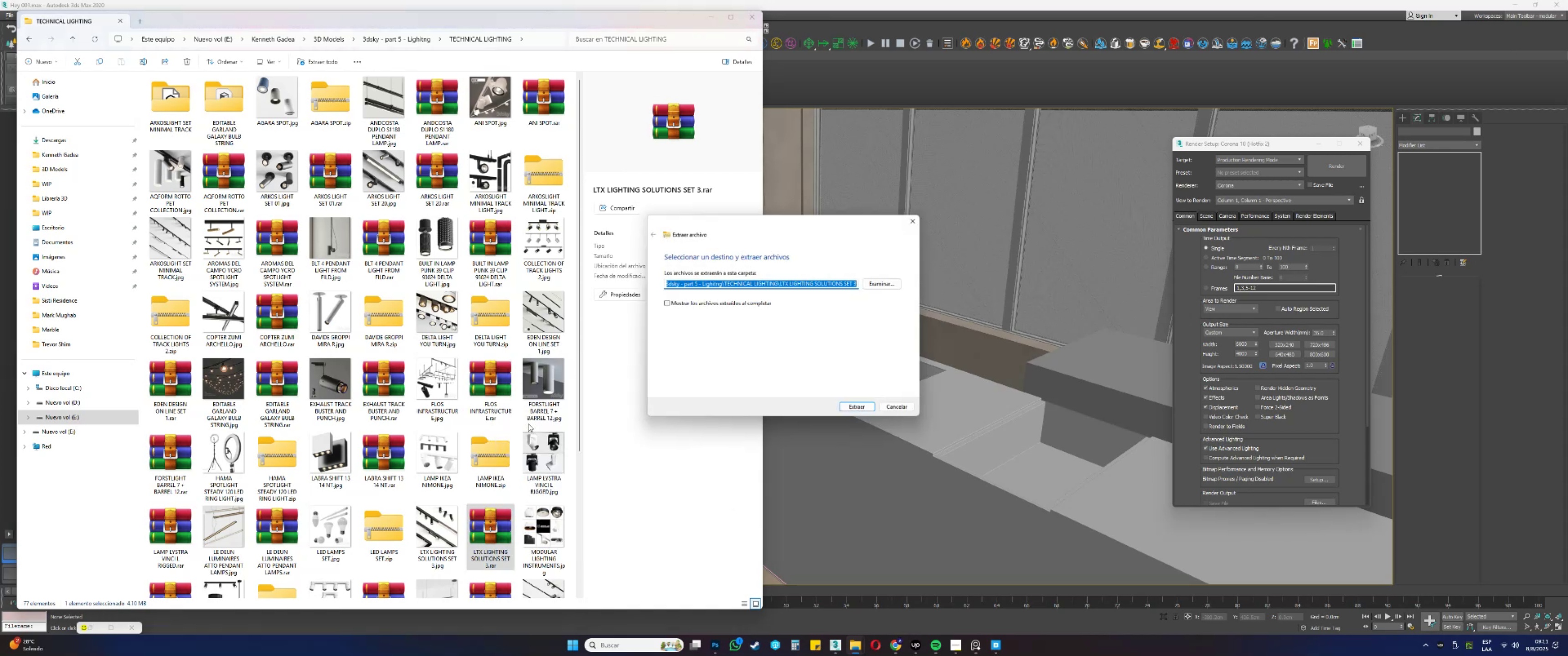 
left_click([874, 408])
 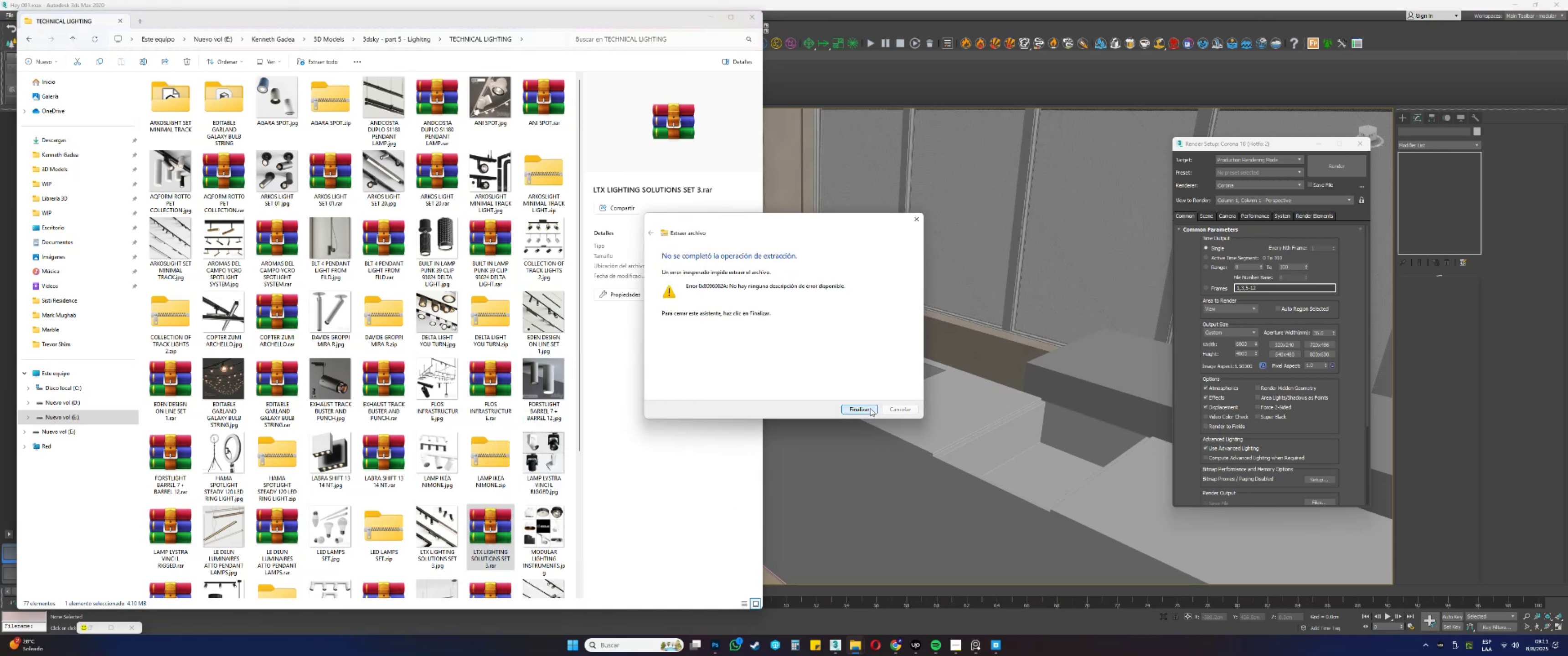 
left_click([870, 408])
 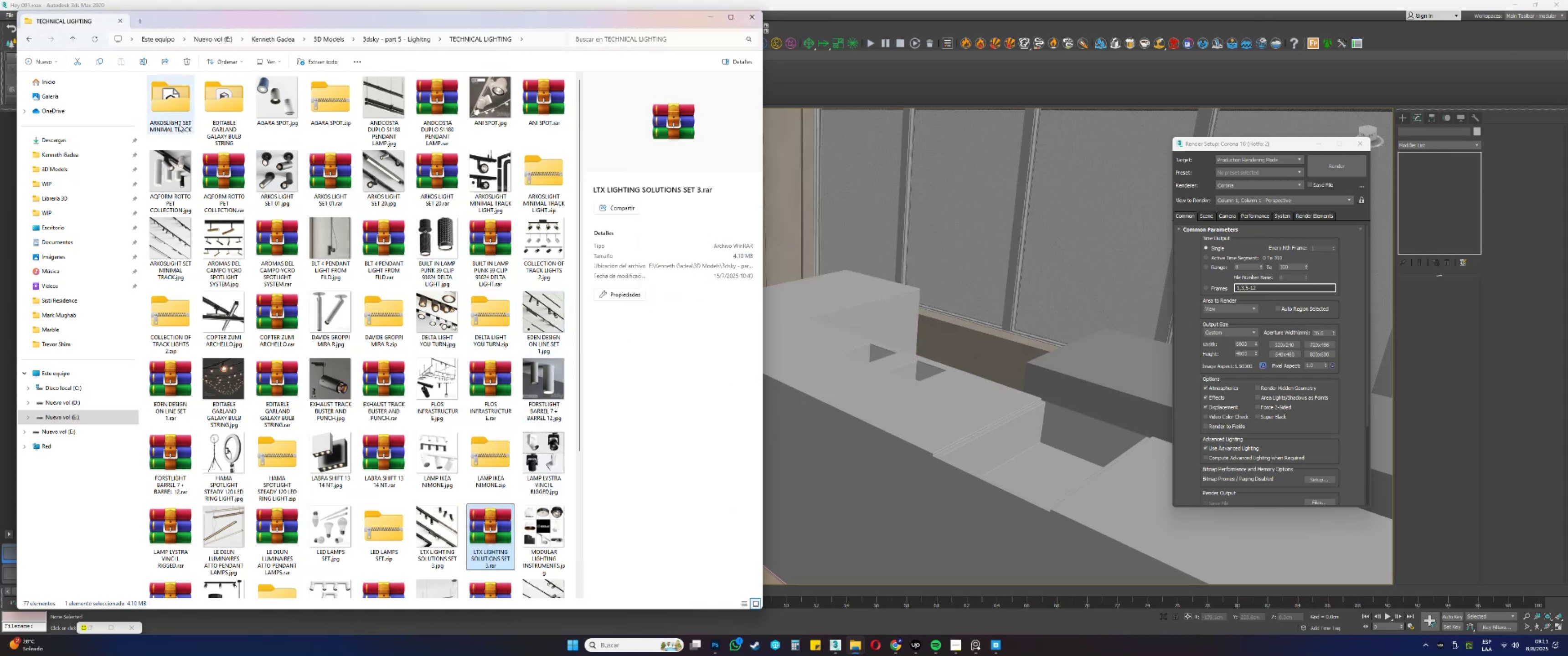 
left_click([30, 37])
 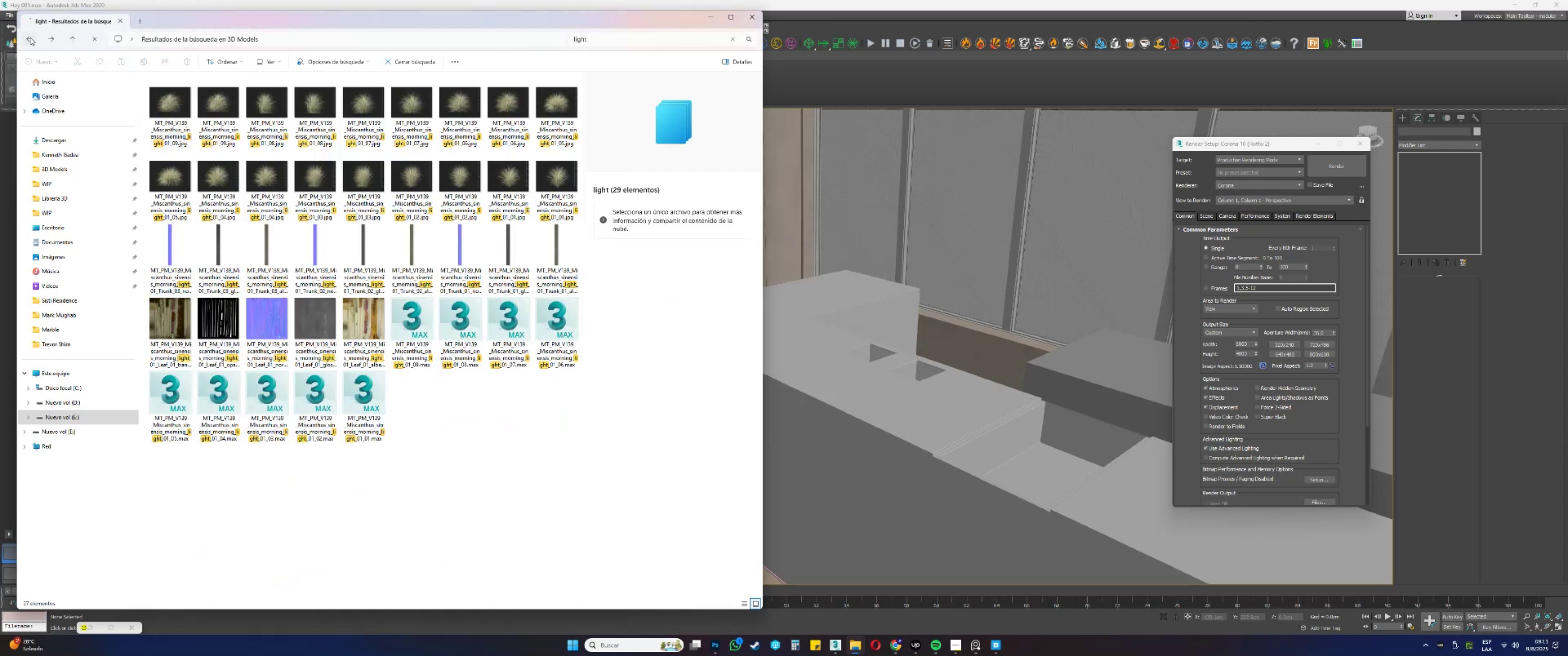 
mouse_move([327, 299])
 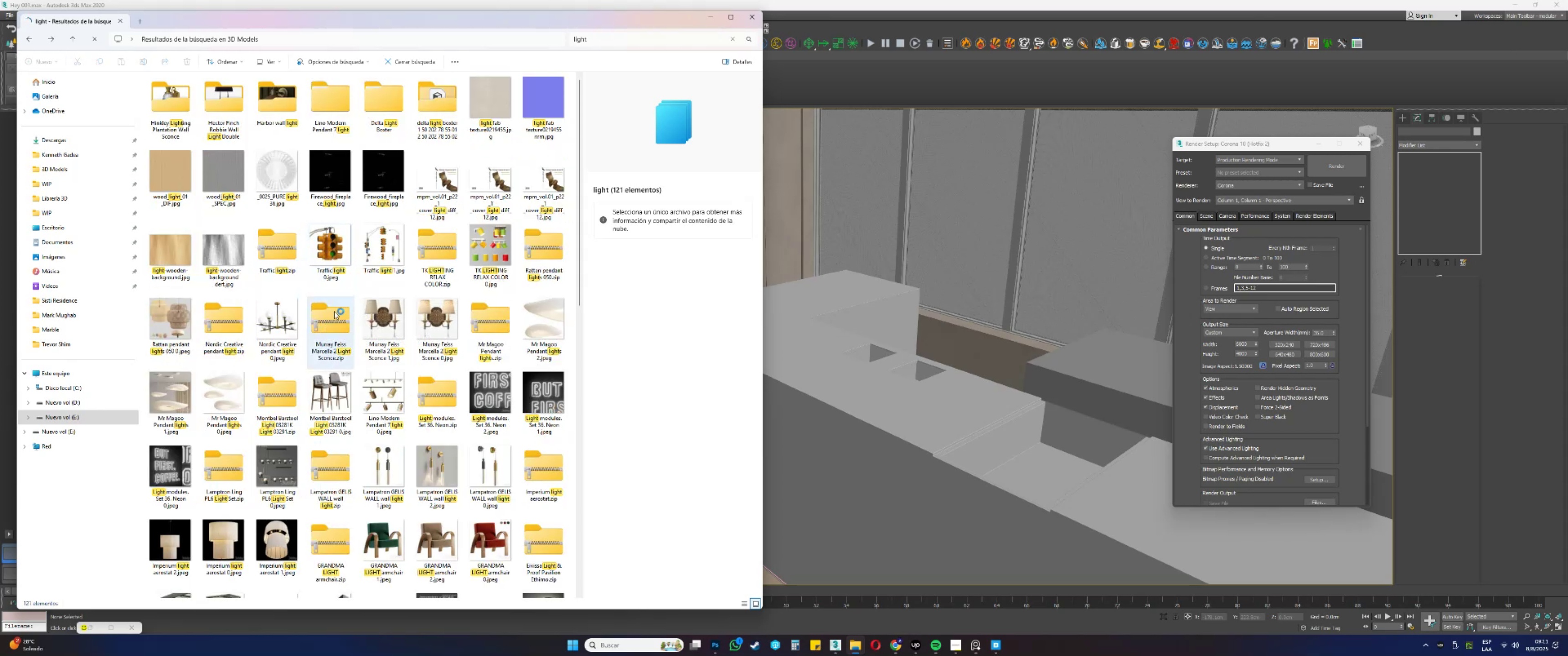 
mouse_move([346, 347])
 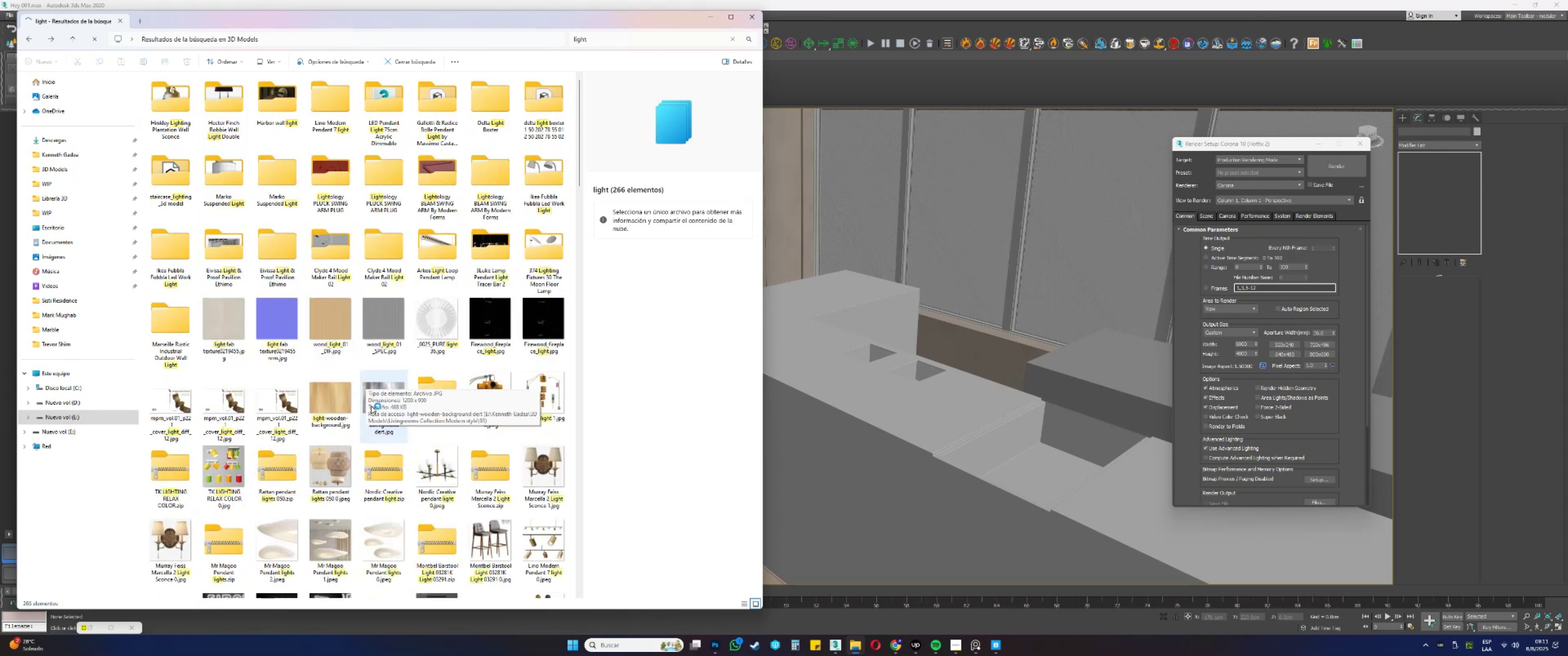 
scroll: coordinate [391, 411], scroll_direction: down, amount: 11.0
 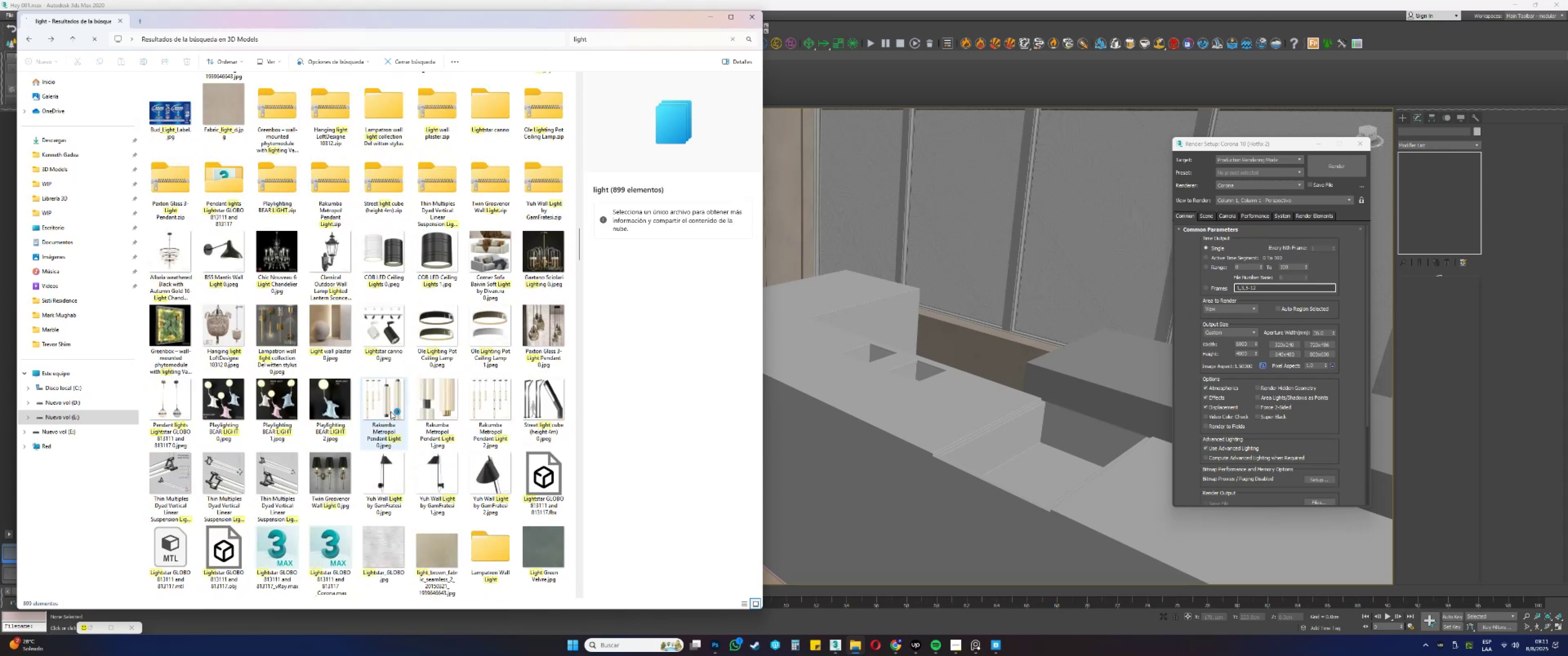 
left_click([389, 315])
 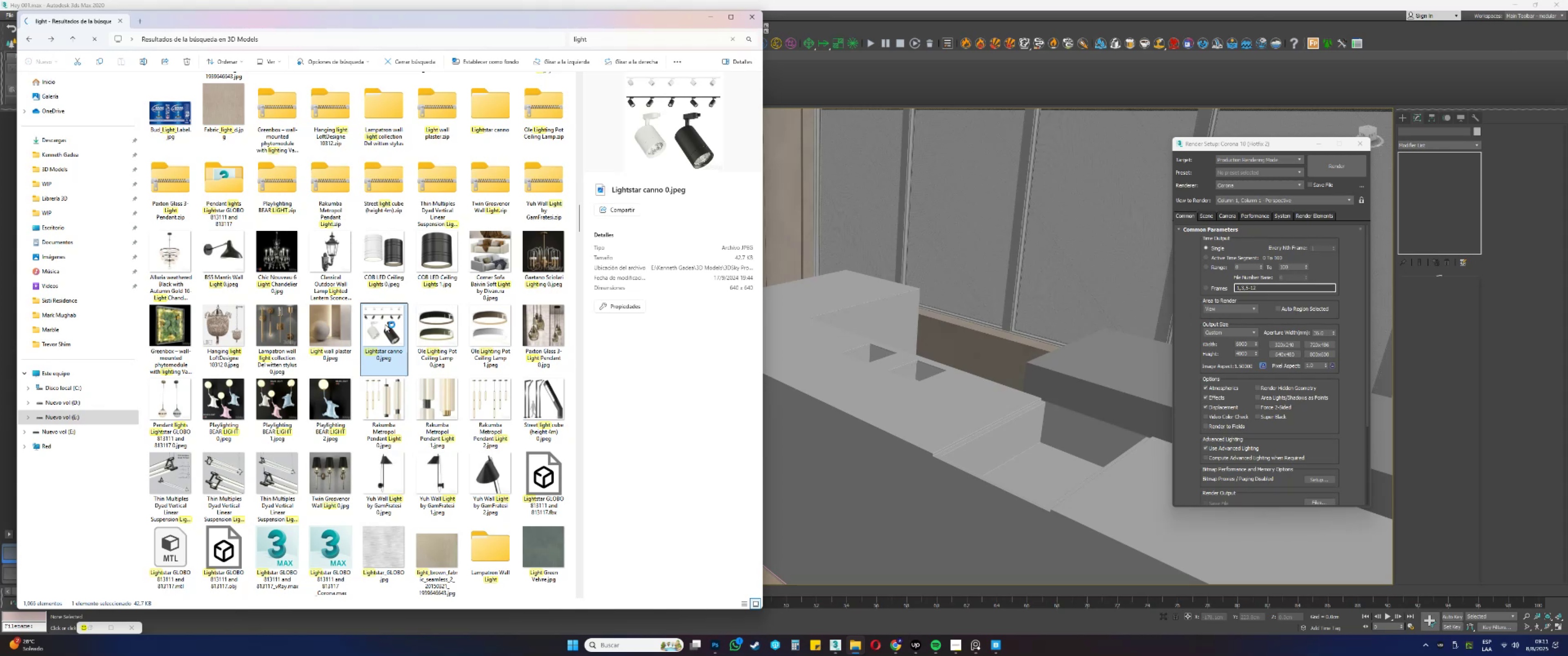 
double_click([385, 324])
 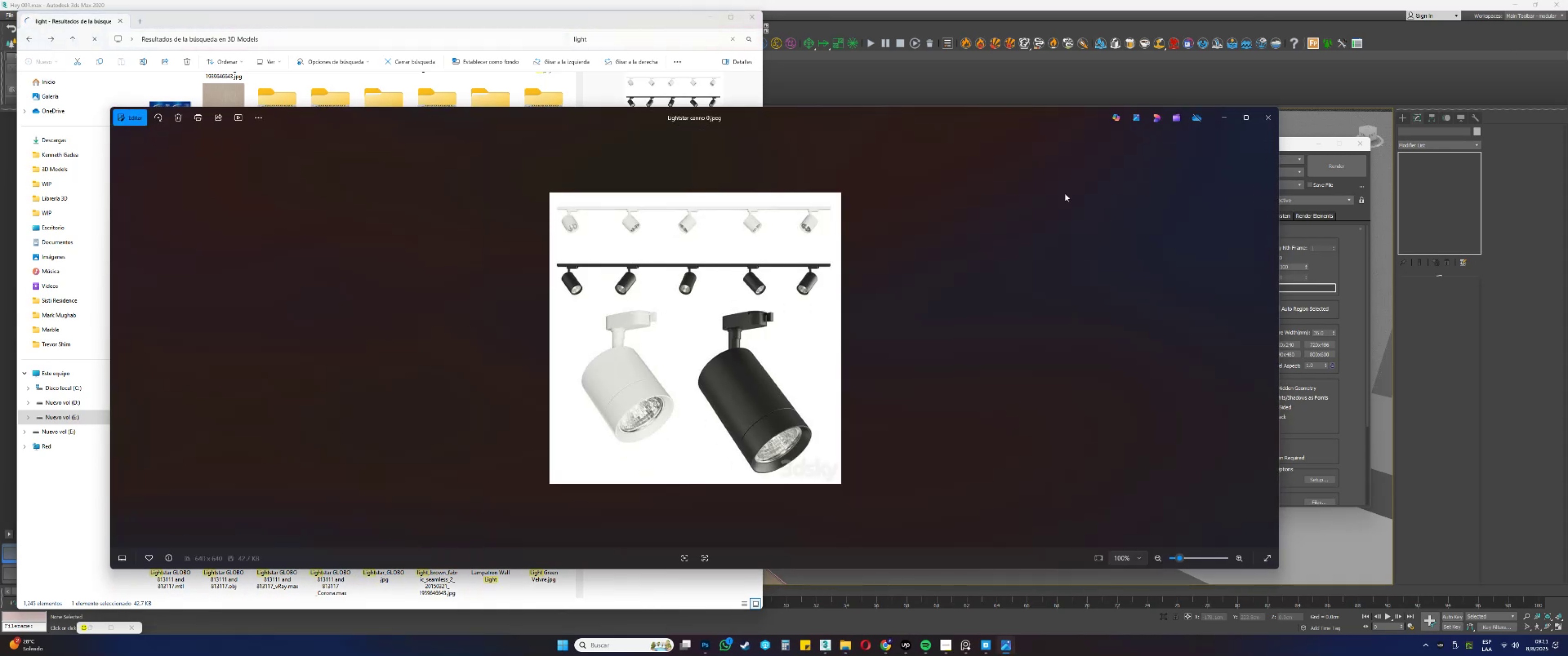 
left_click([1264, 118])
 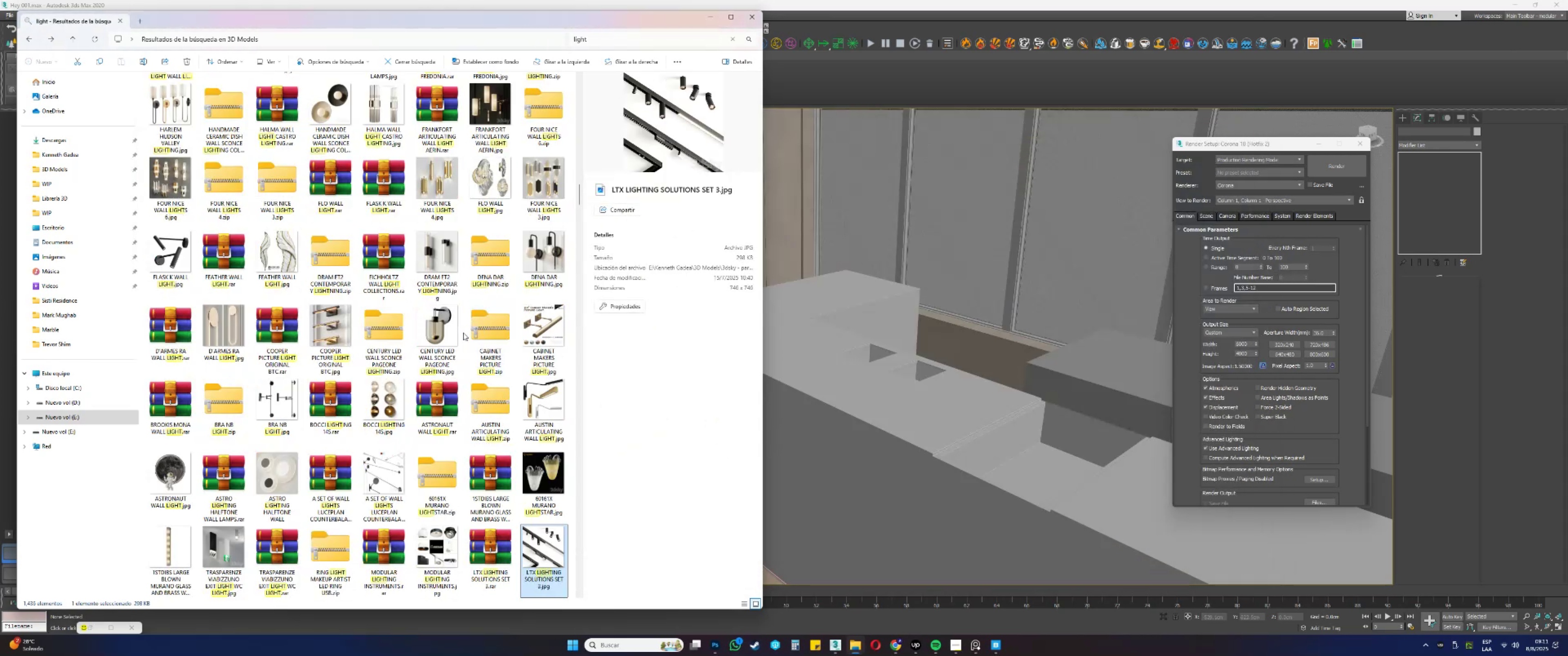 
scroll: coordinate [440, 362], scroll_direction: up, amount: 4.0
 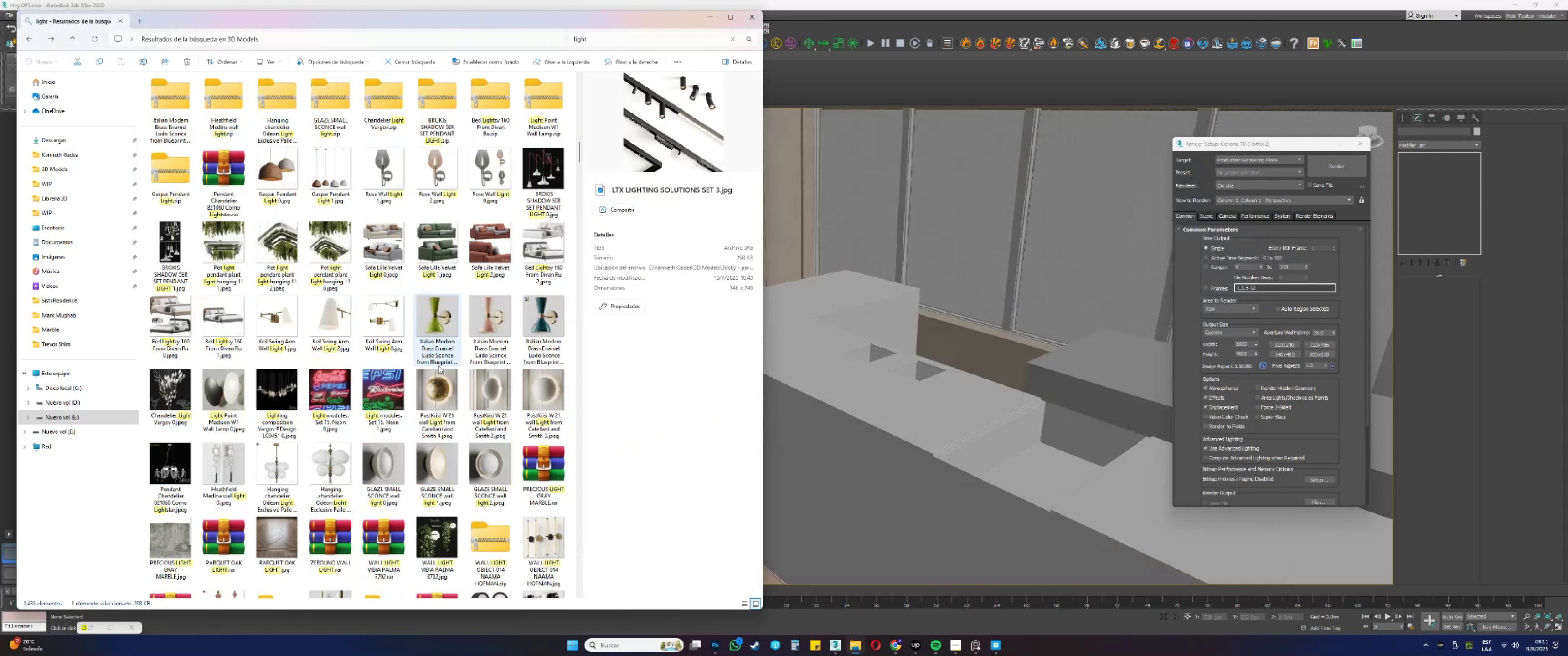 
scroll: coordinate [418, 419], scroll_direction: down, amount: 4.0
 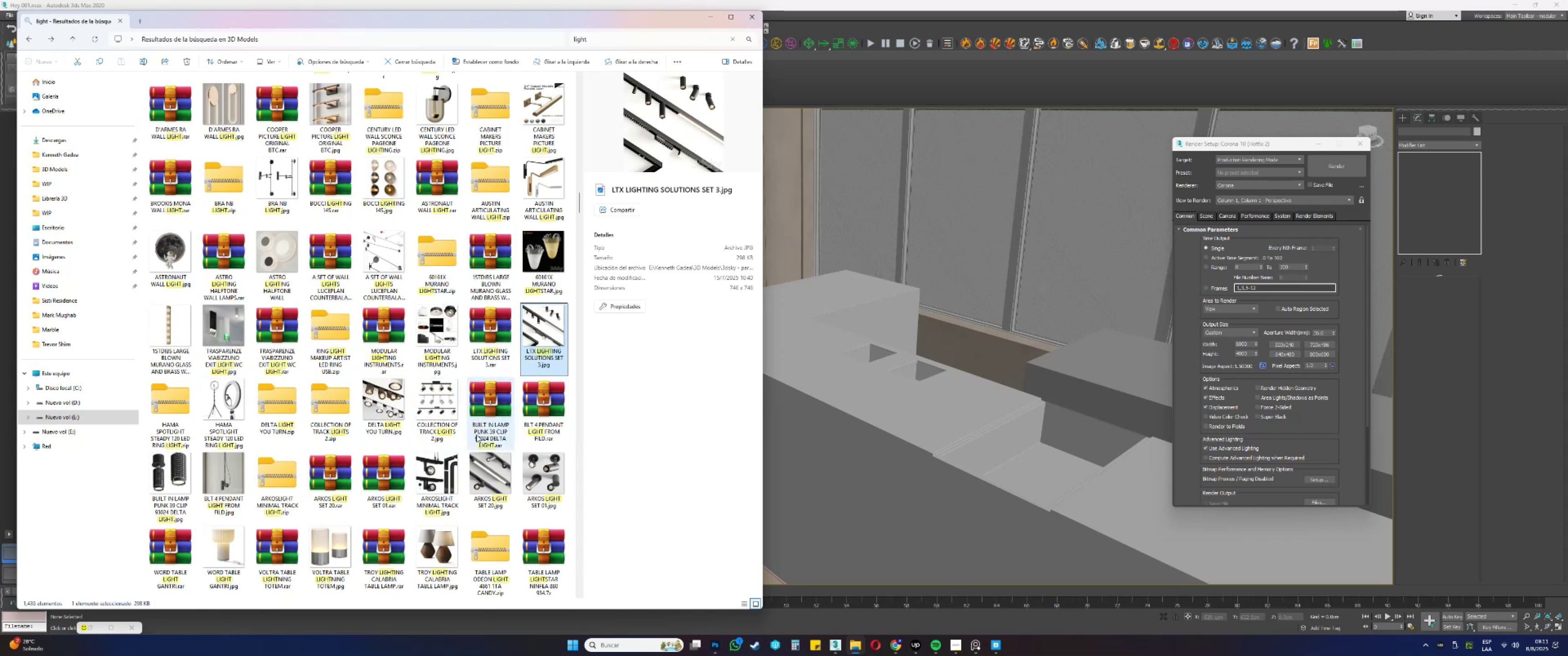 
left_click([484, 466])
 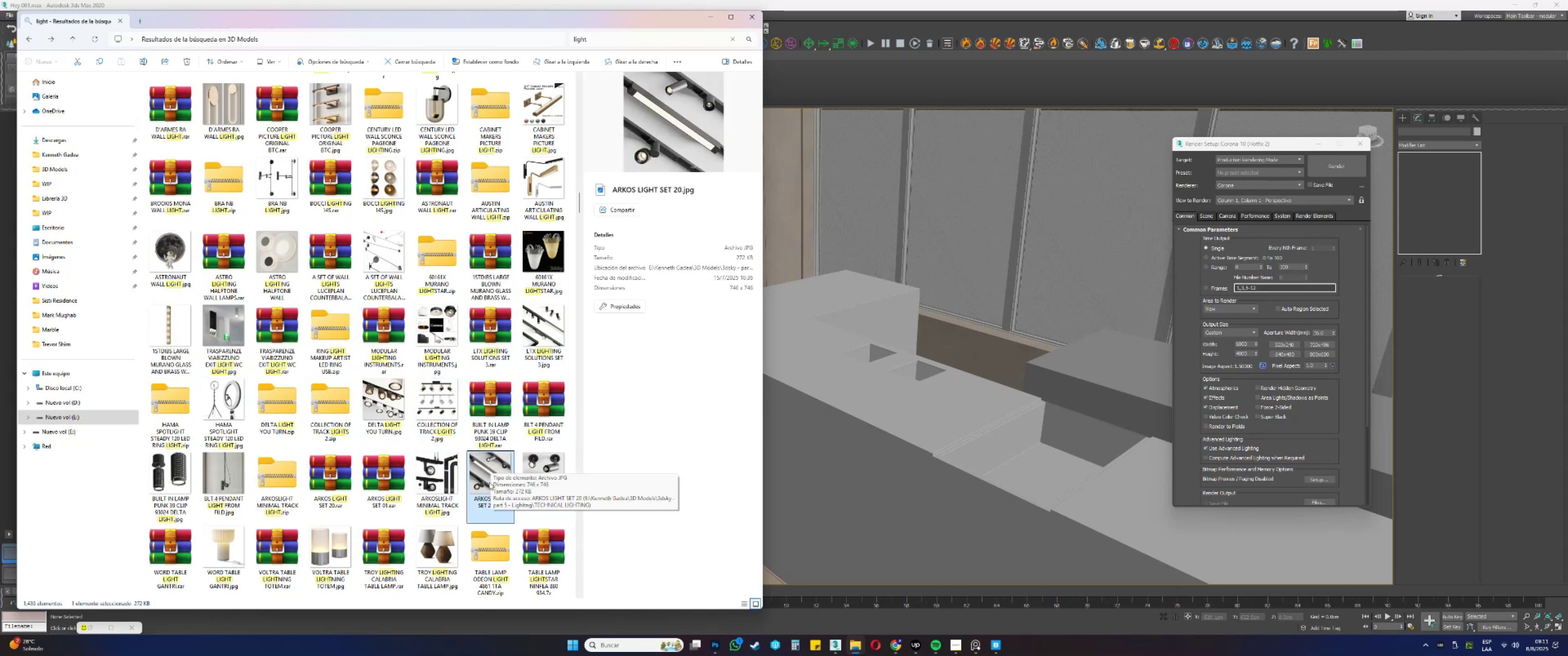 
scroll: coordinate [493, 529], scroll_direction: down, amount: 1.0
 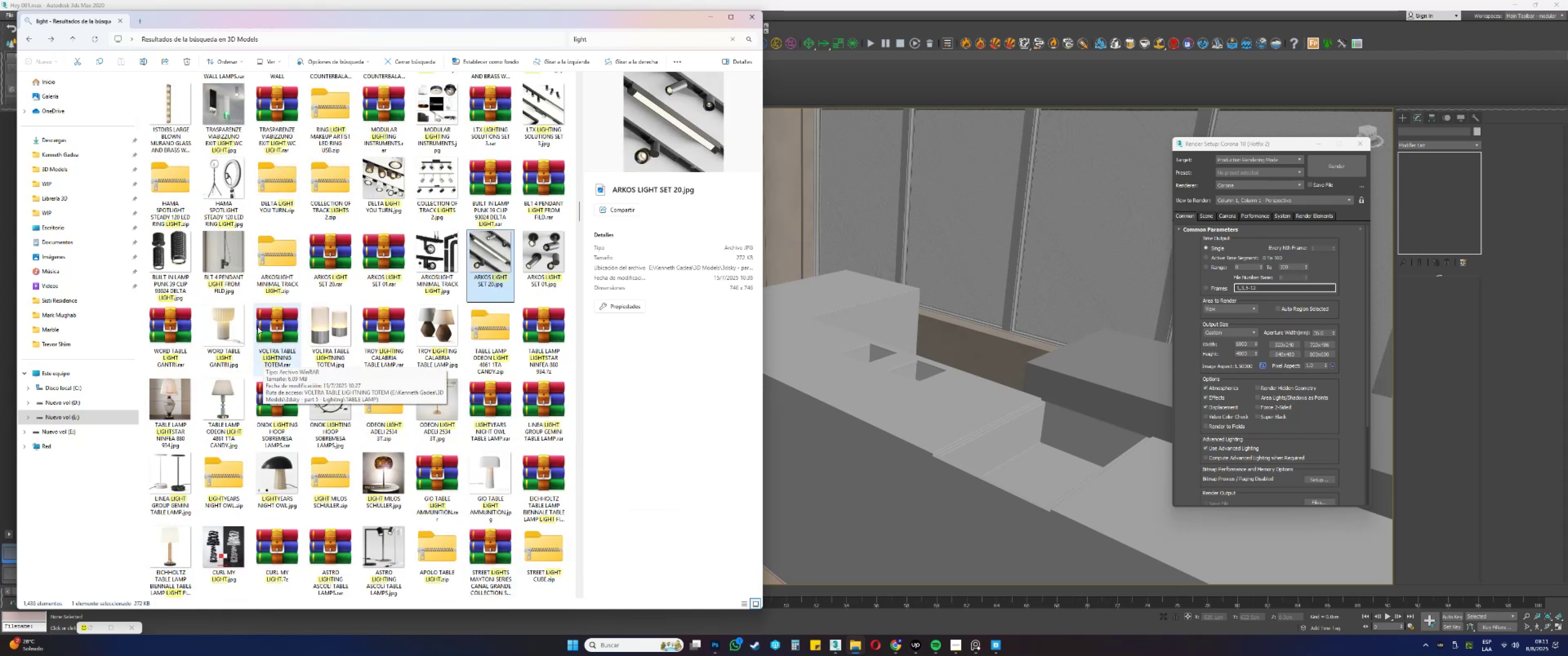 
left_click([229, 260])
 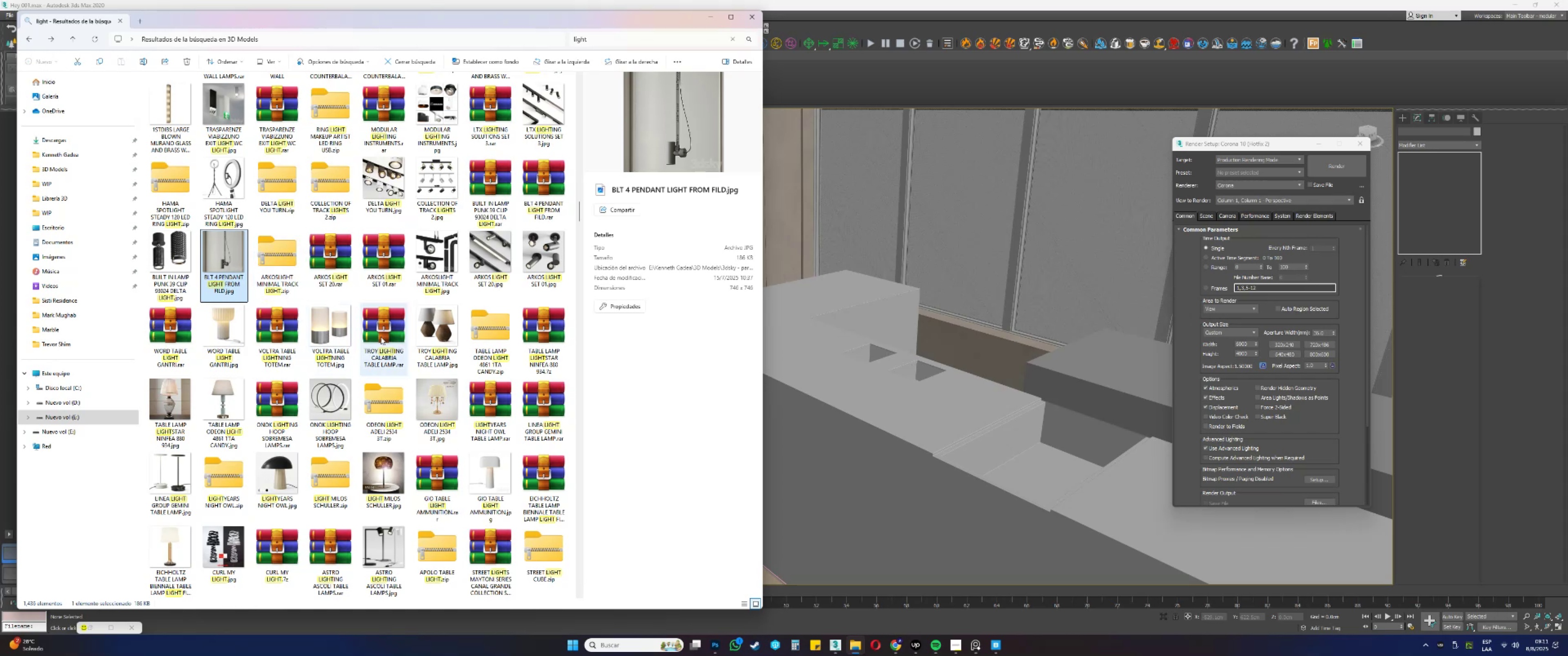 
left_click([488, 262])
 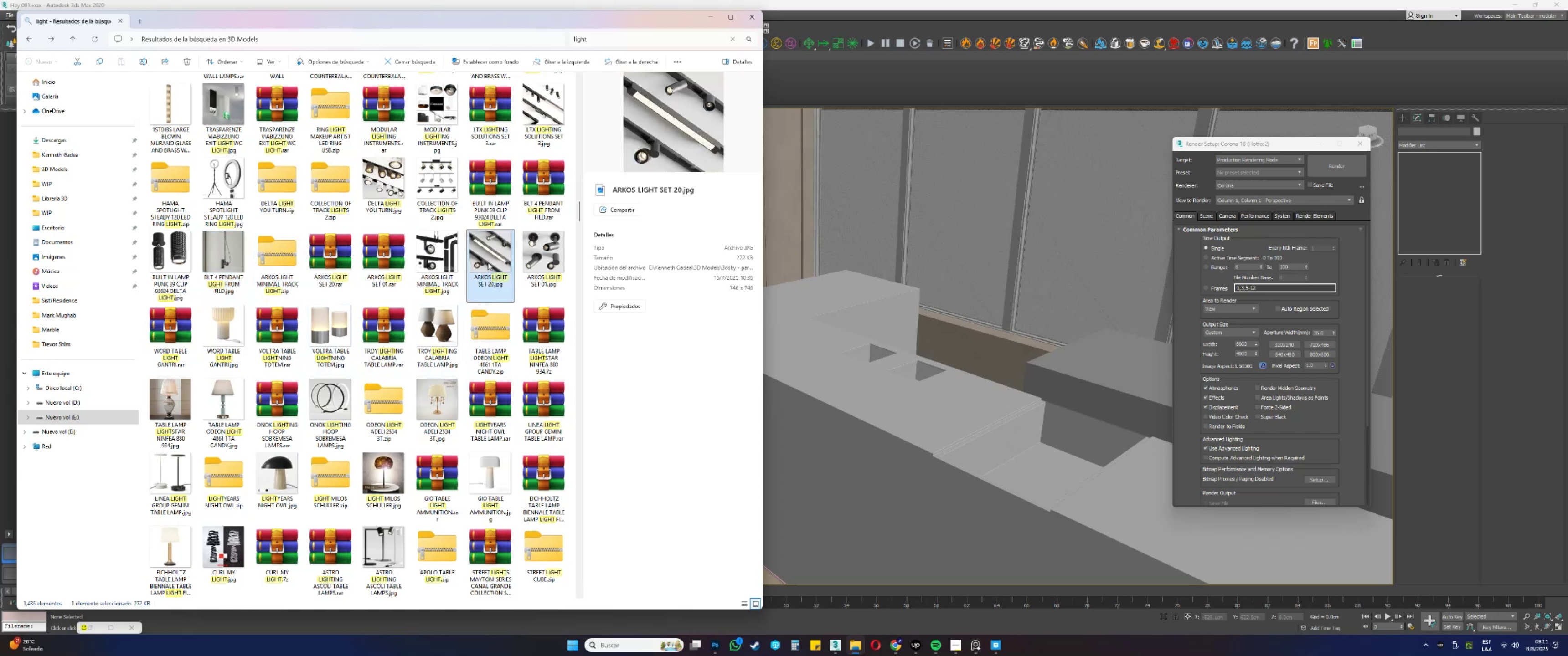 
scroll: coordinate [488, 262], scroll_direction: down, amount: 2.0
 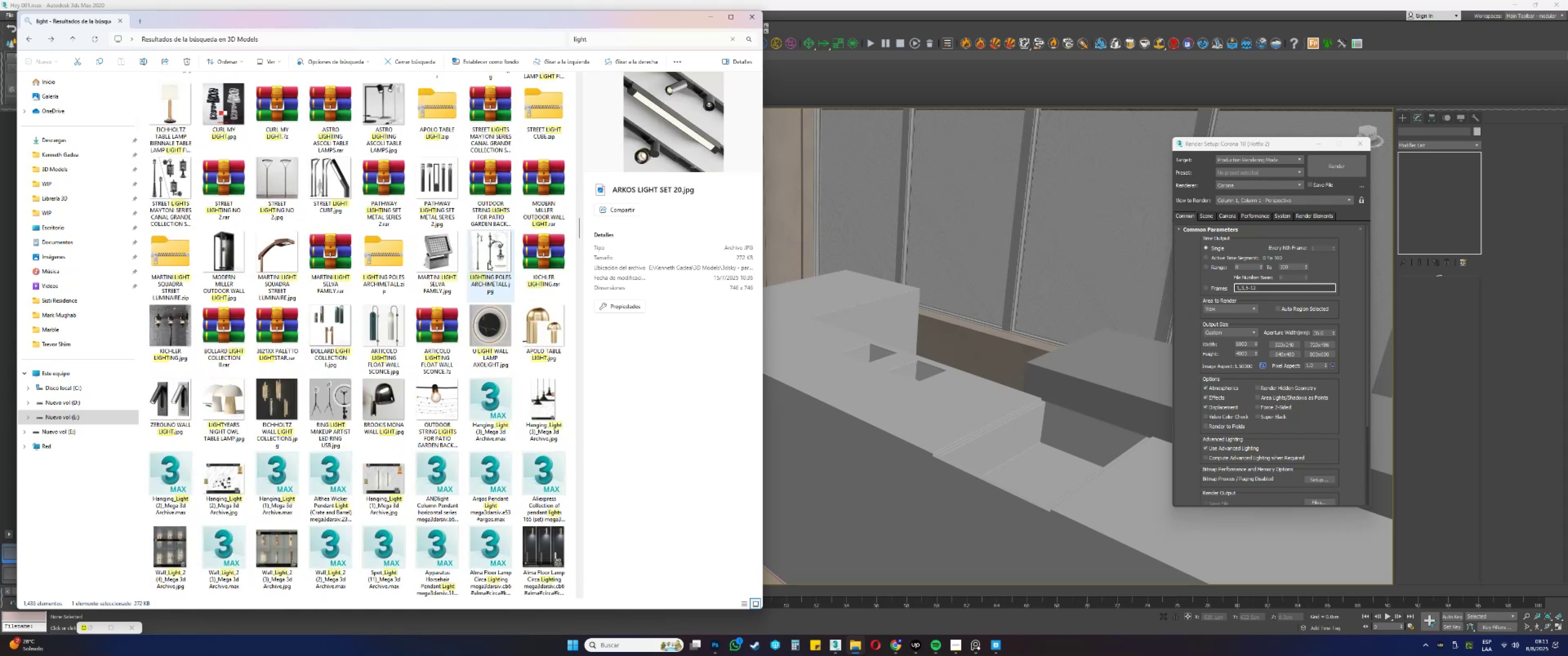 
wait(8.97)
 